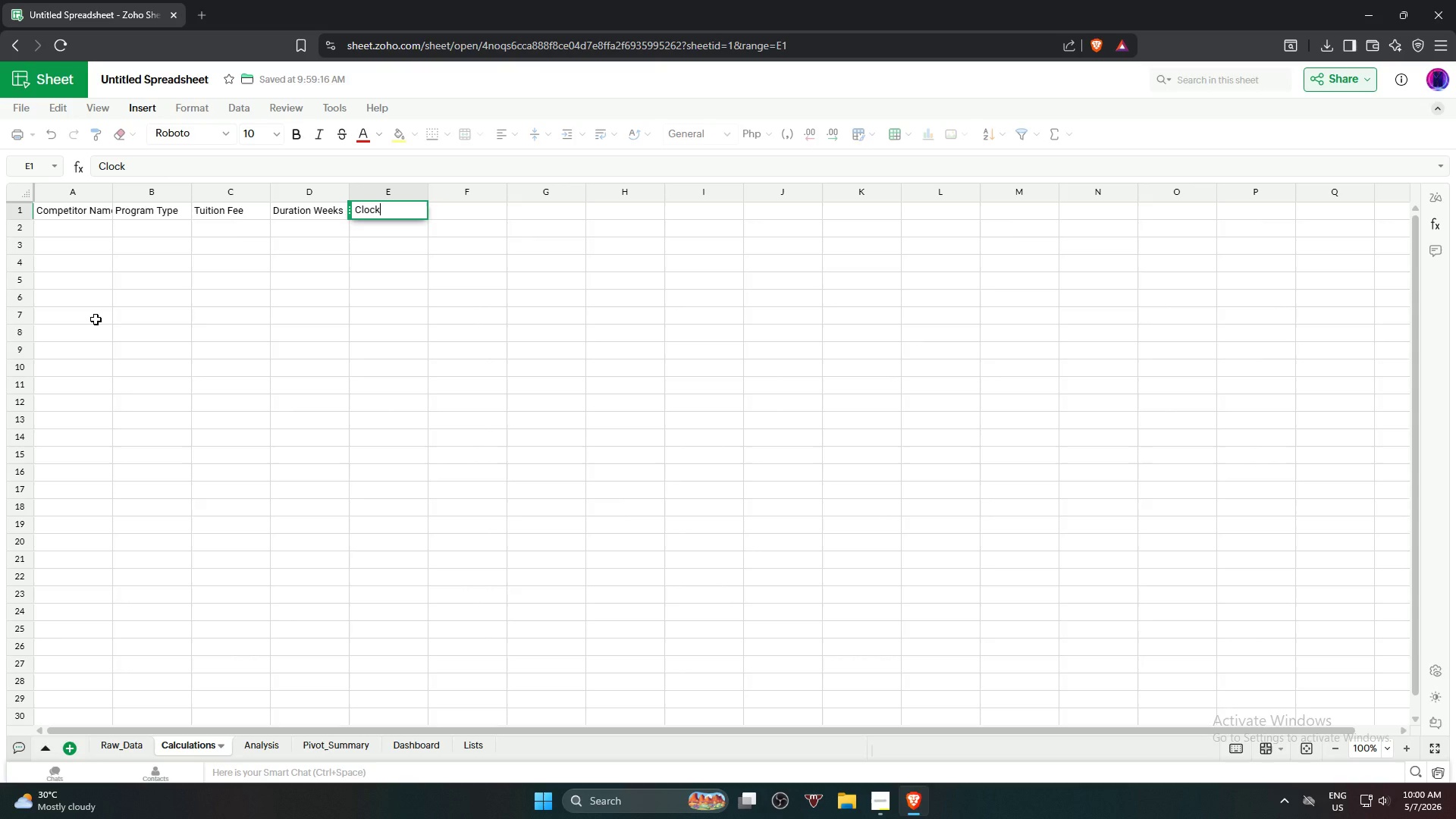 
type( Hours)
 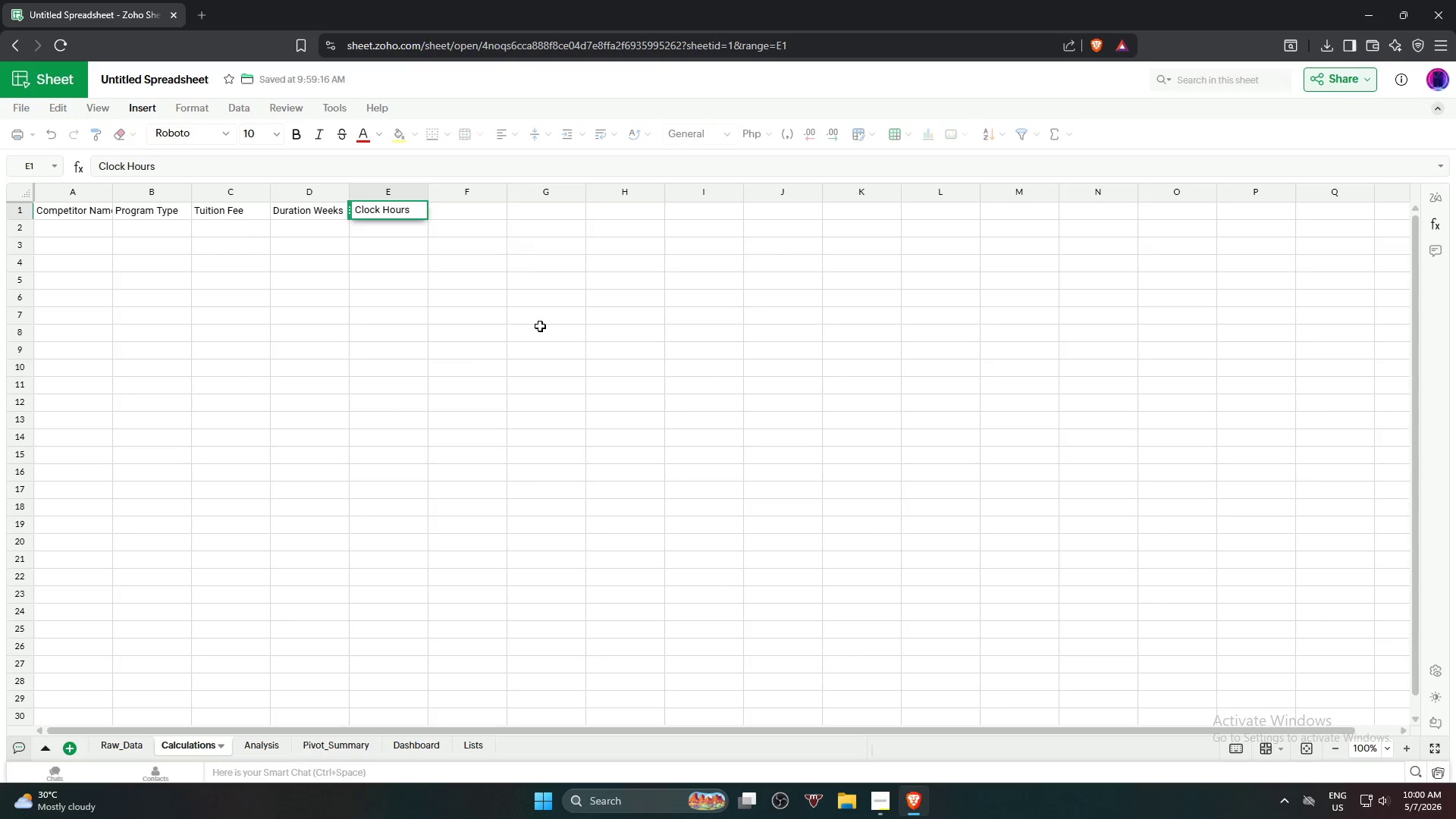 
key(ArrowRight)
 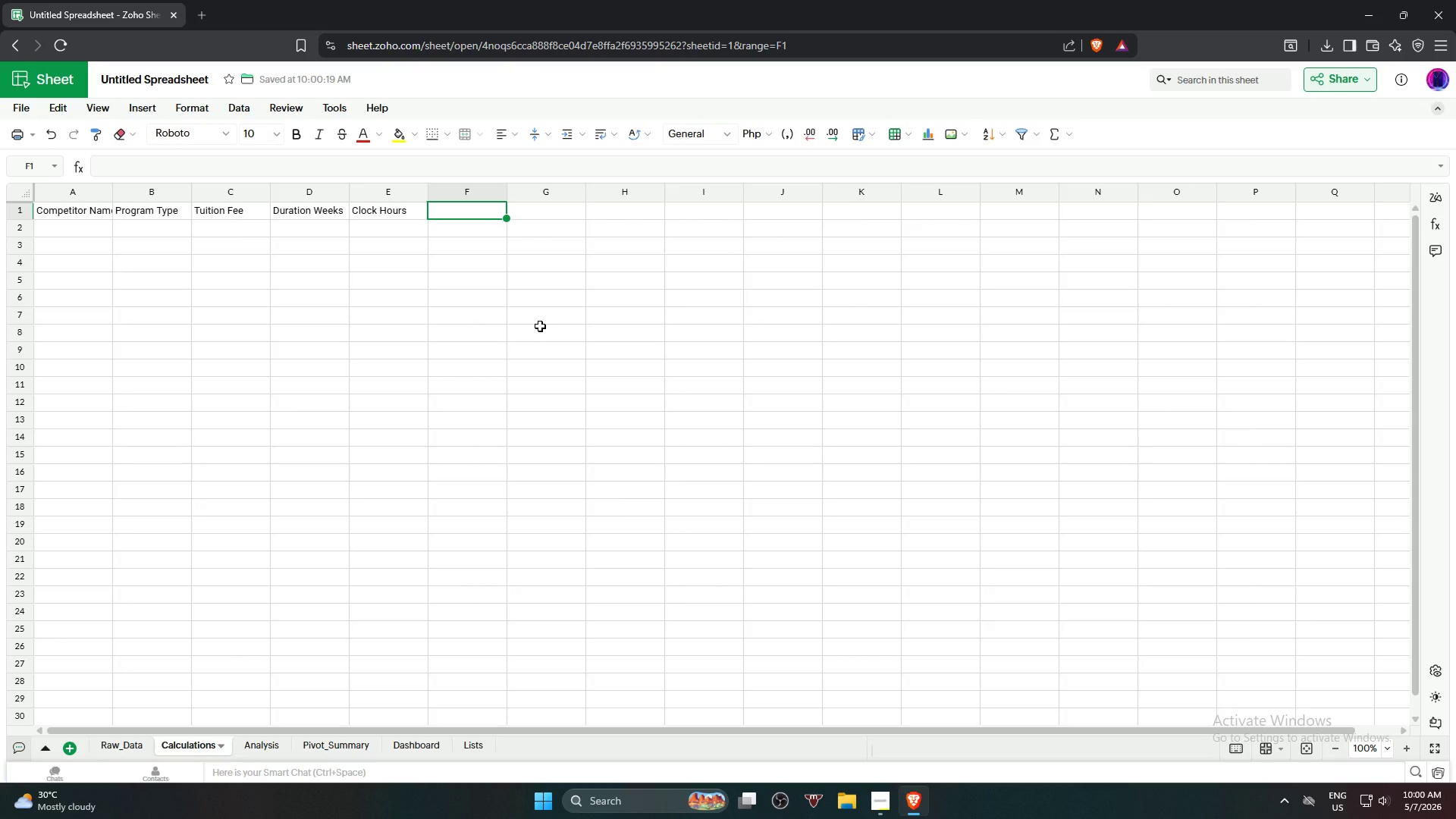 
type(Placement Rate)
 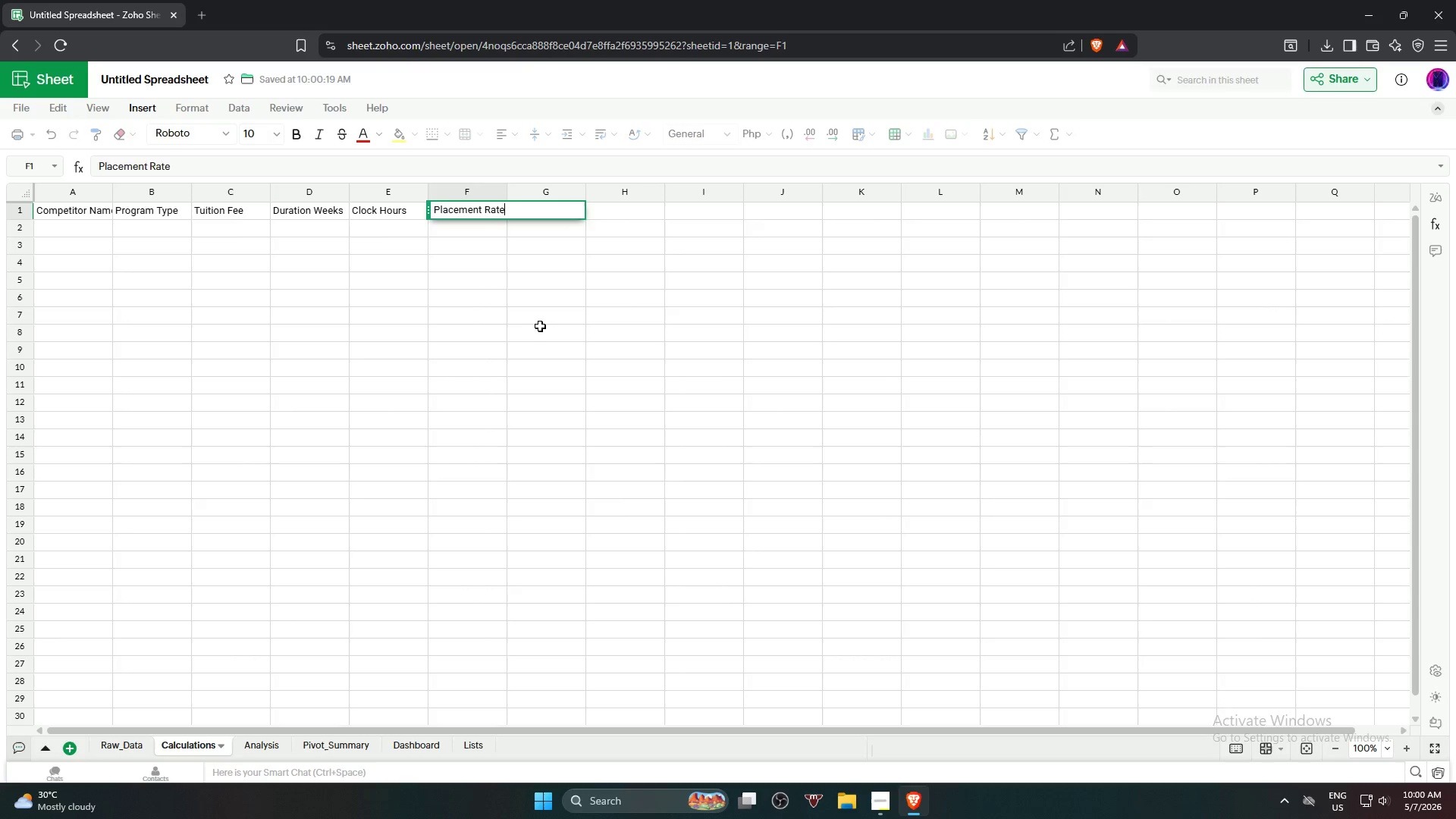 
key(ArrowRight)
 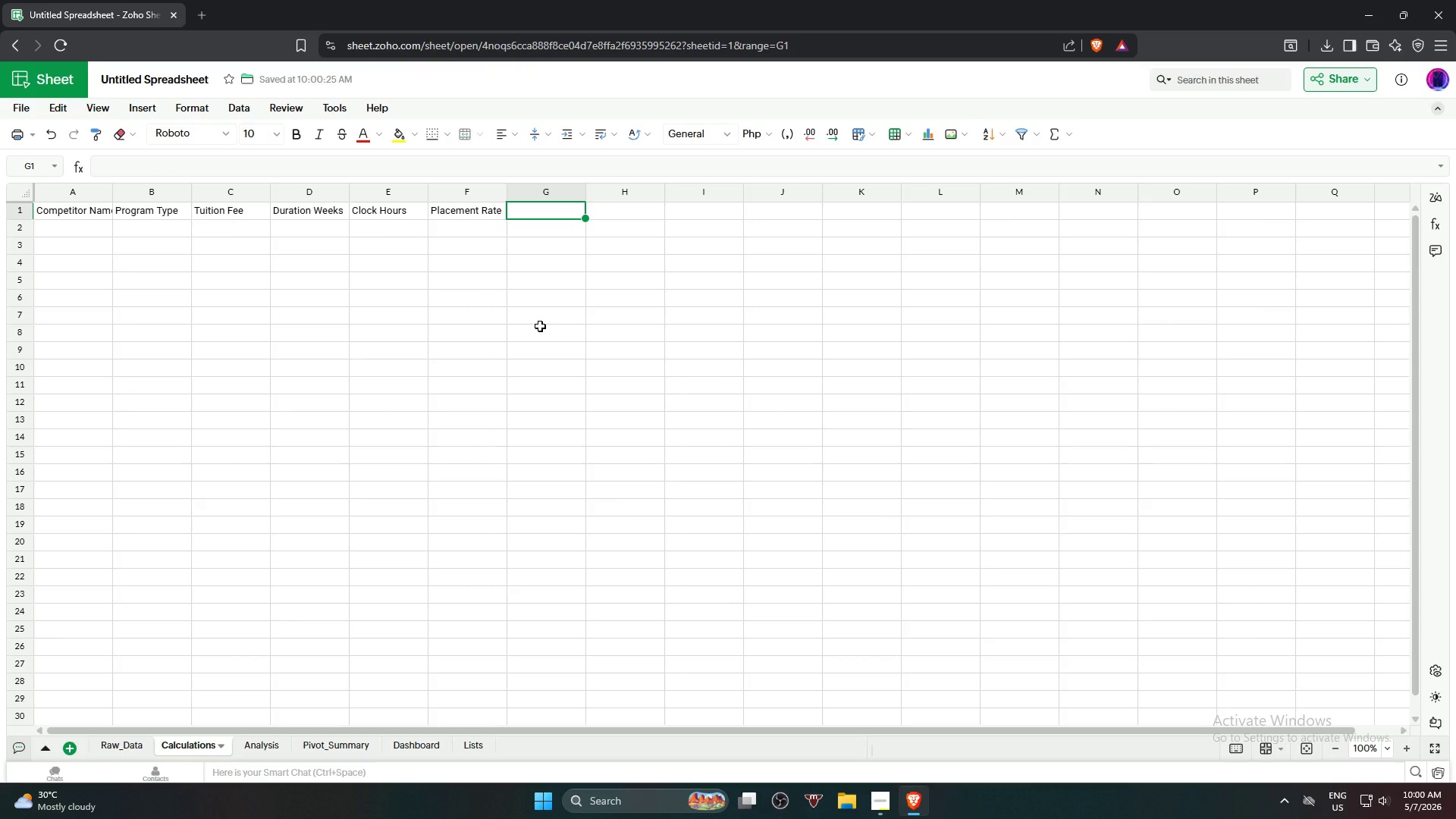 
type(Location)
 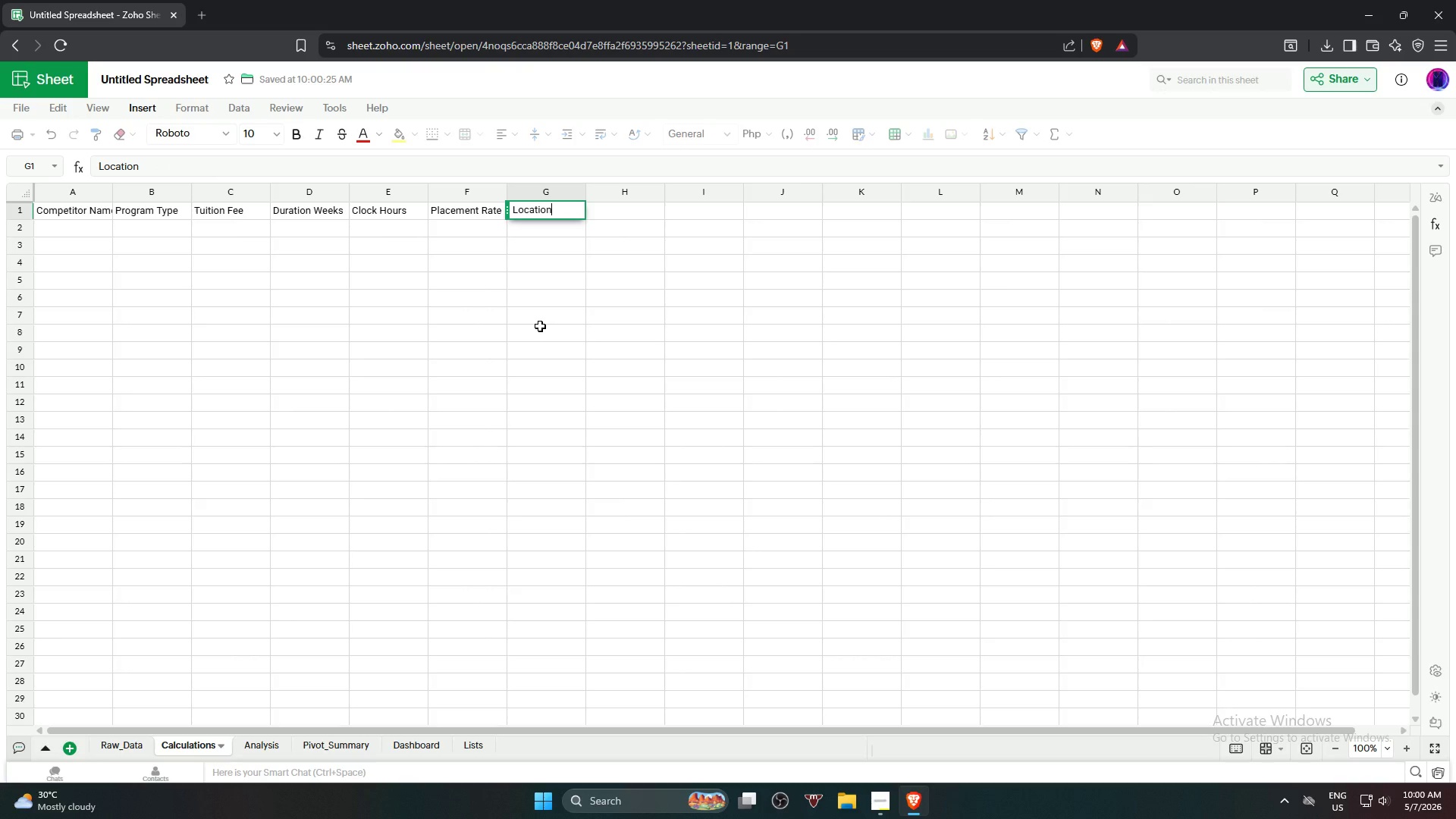 
key(ArrowRight)
 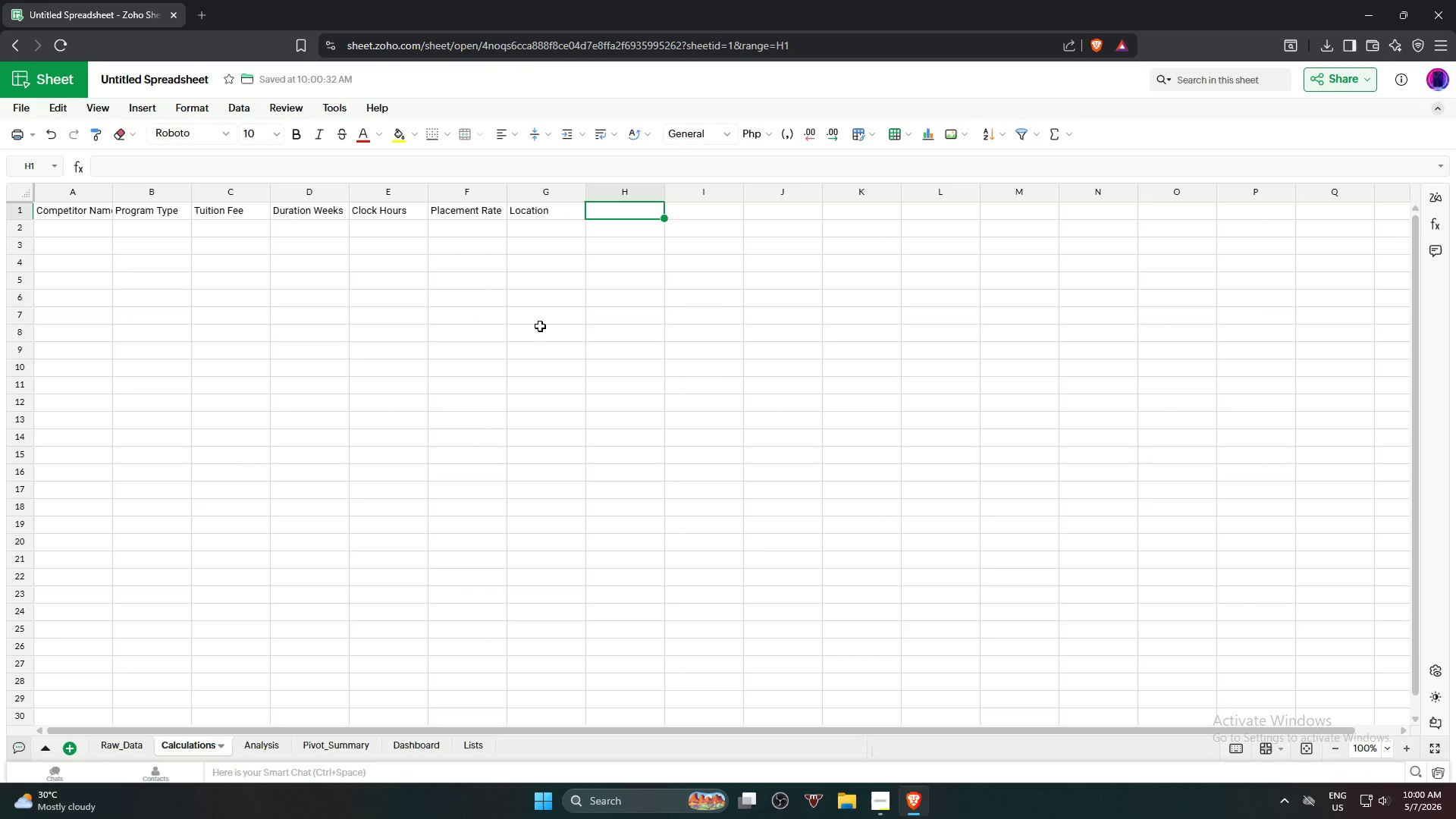 
type(Cost Per Weel)
 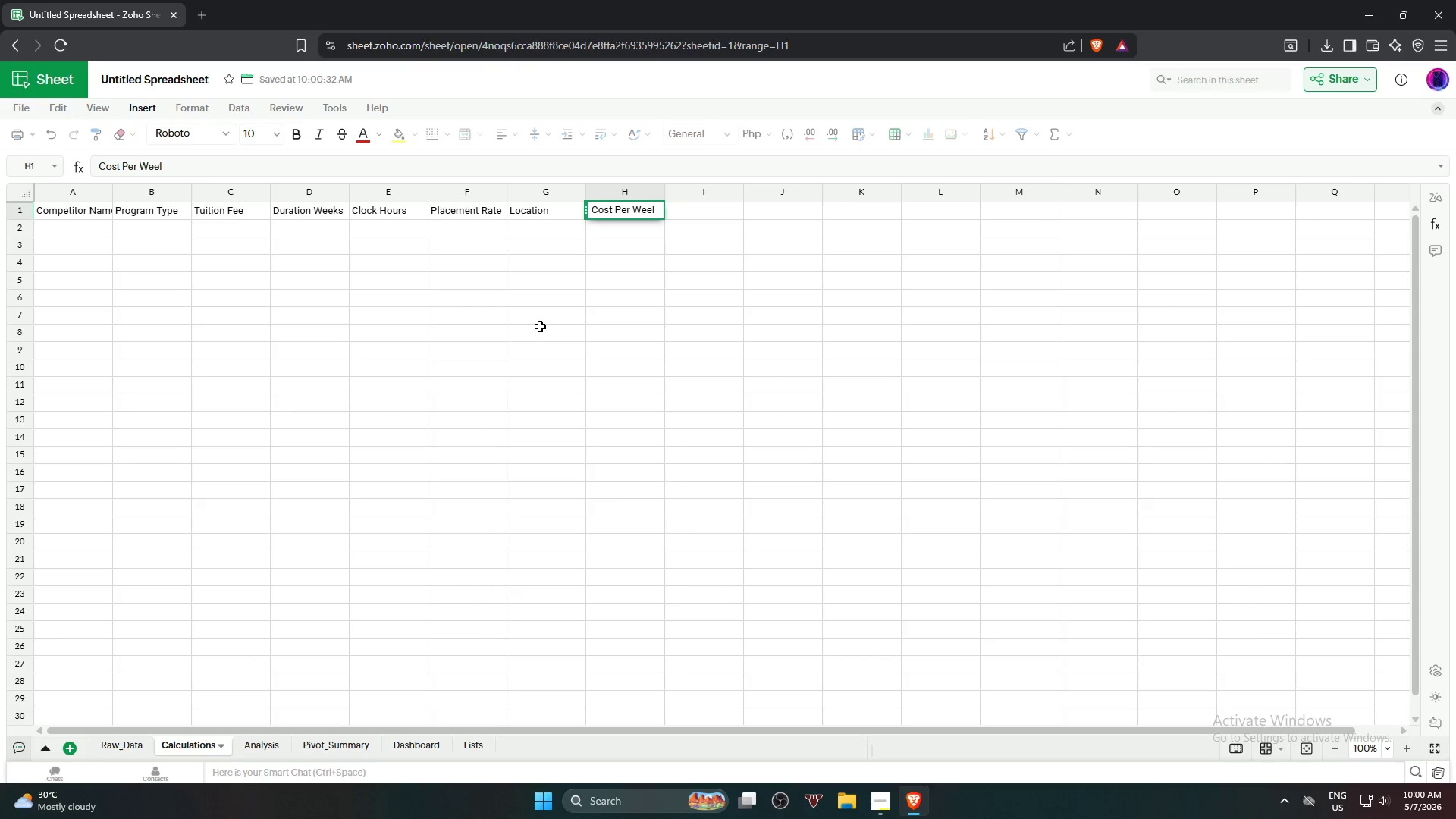 
key(ArrowRight)
 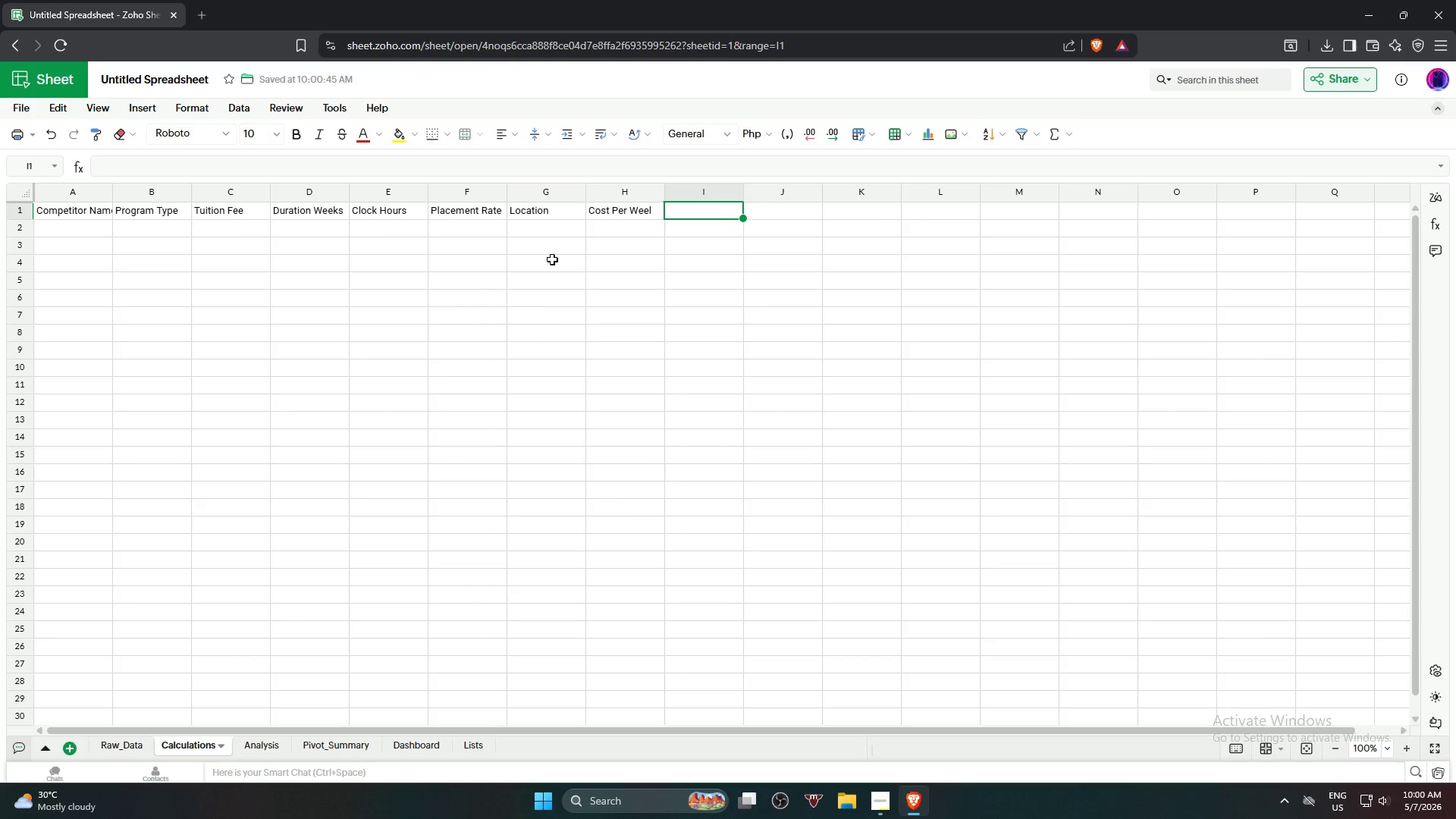 
left_click([623, 215])
 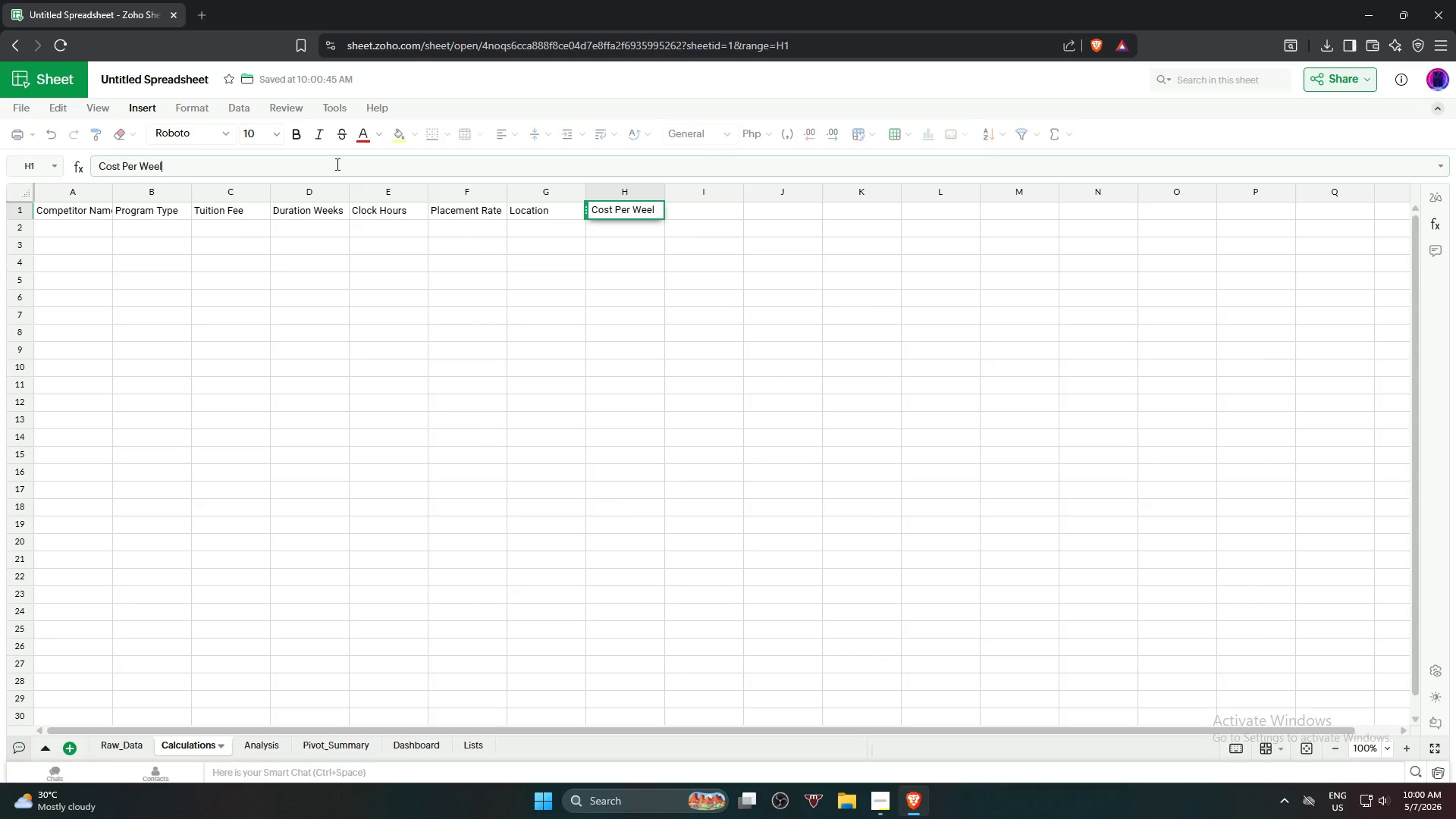 
key(Backspace)
 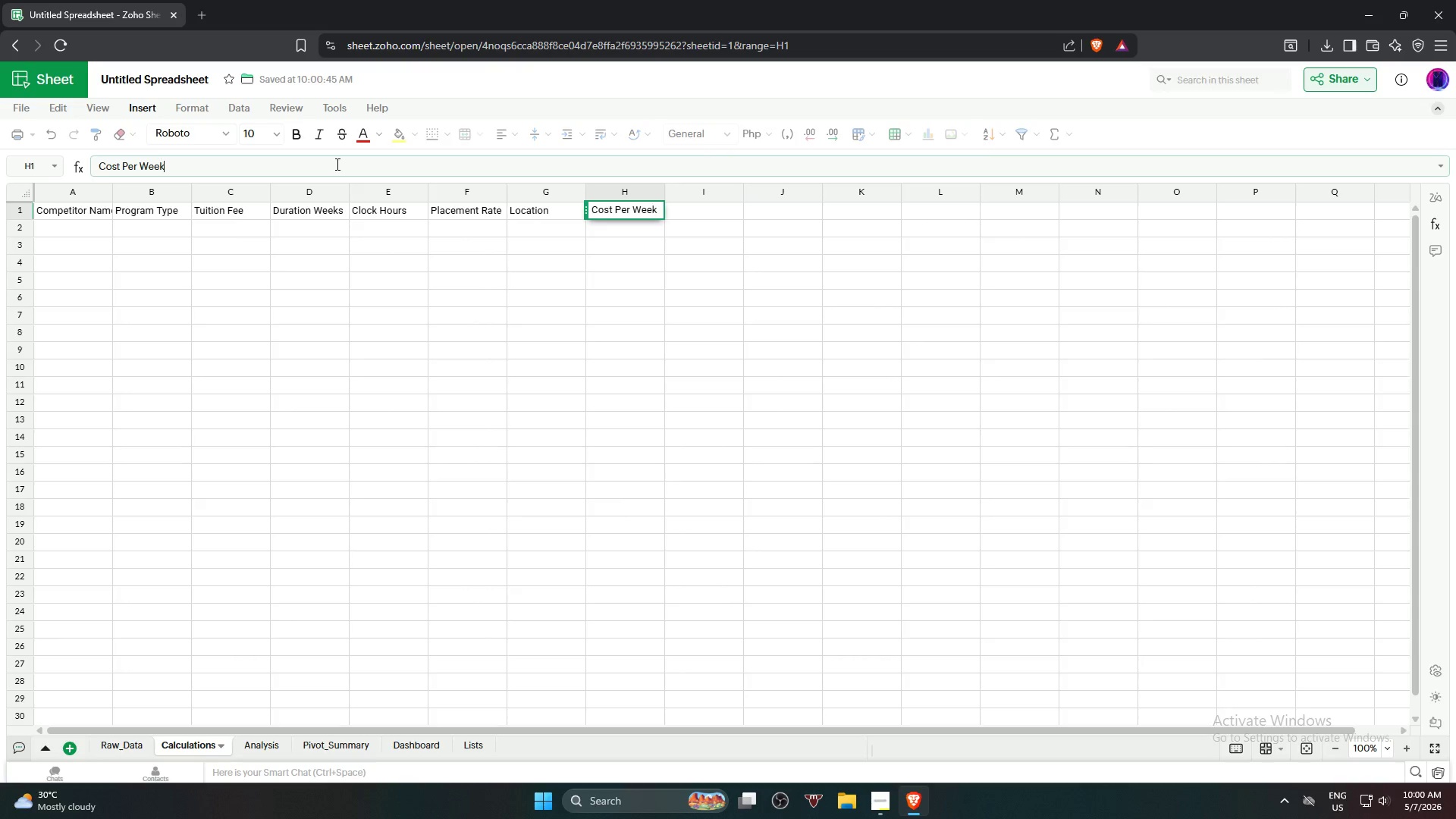 
key(K)
 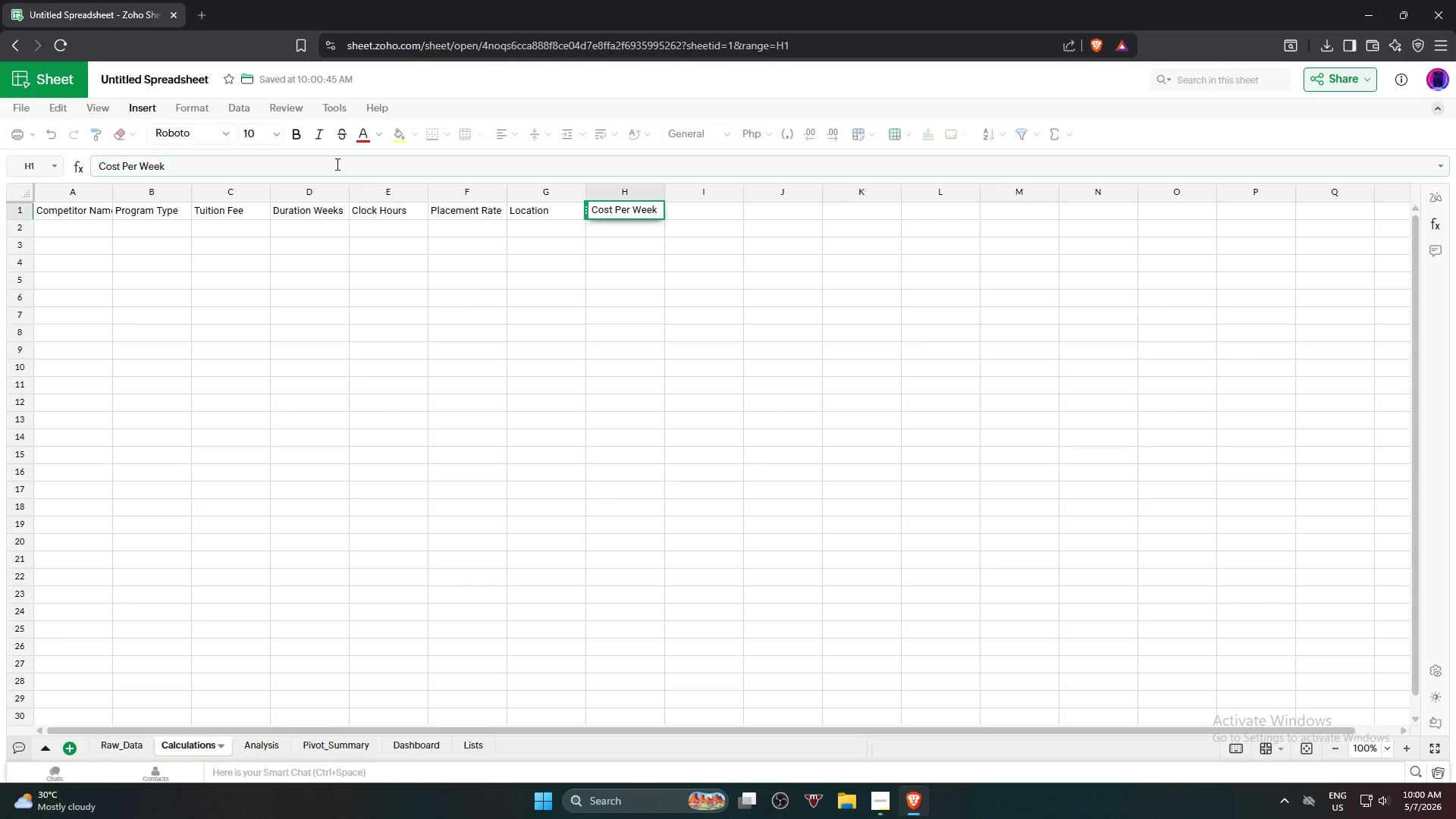 
key(NumpadEnter)
 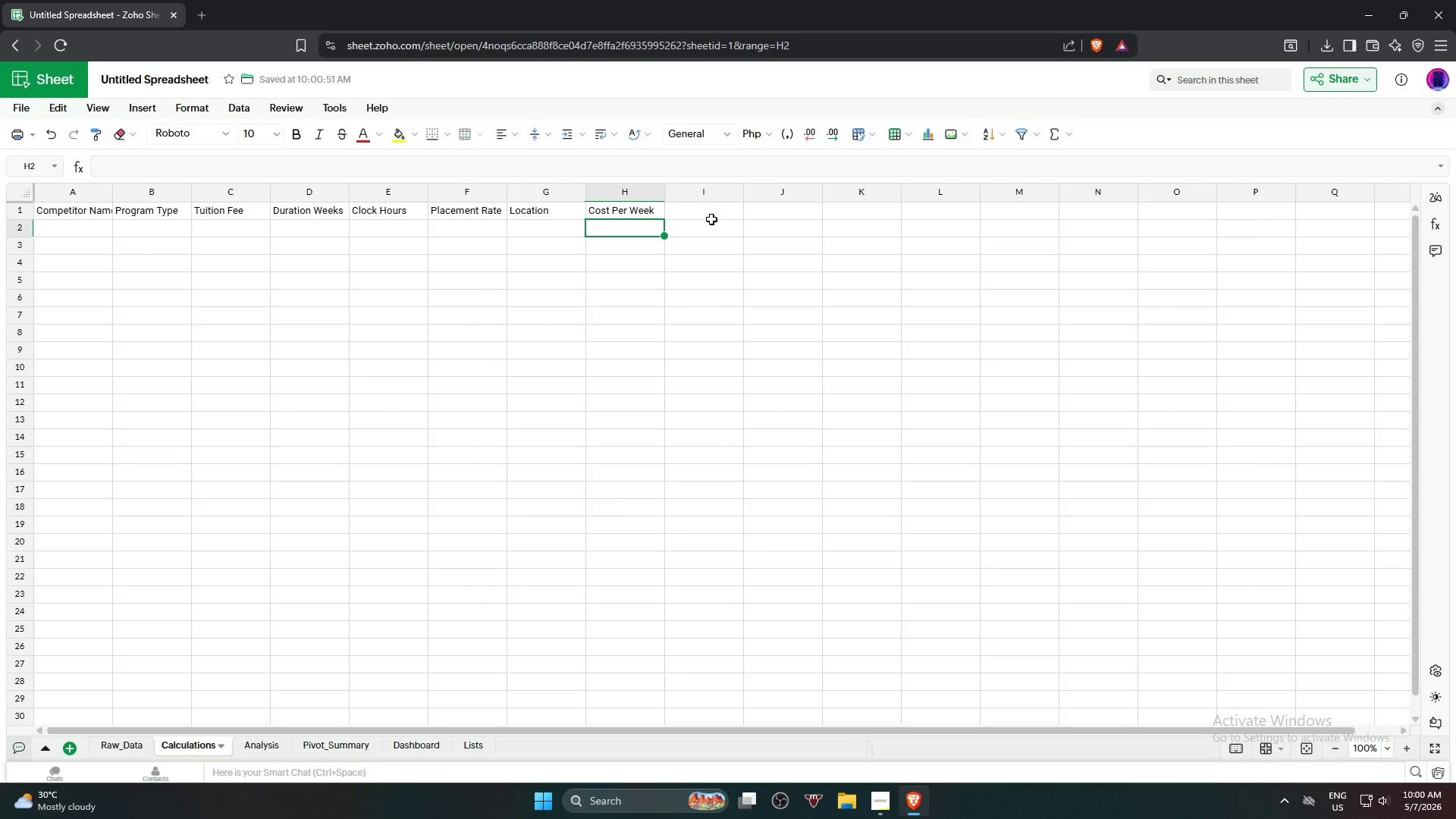 
left_click([711, 212])
 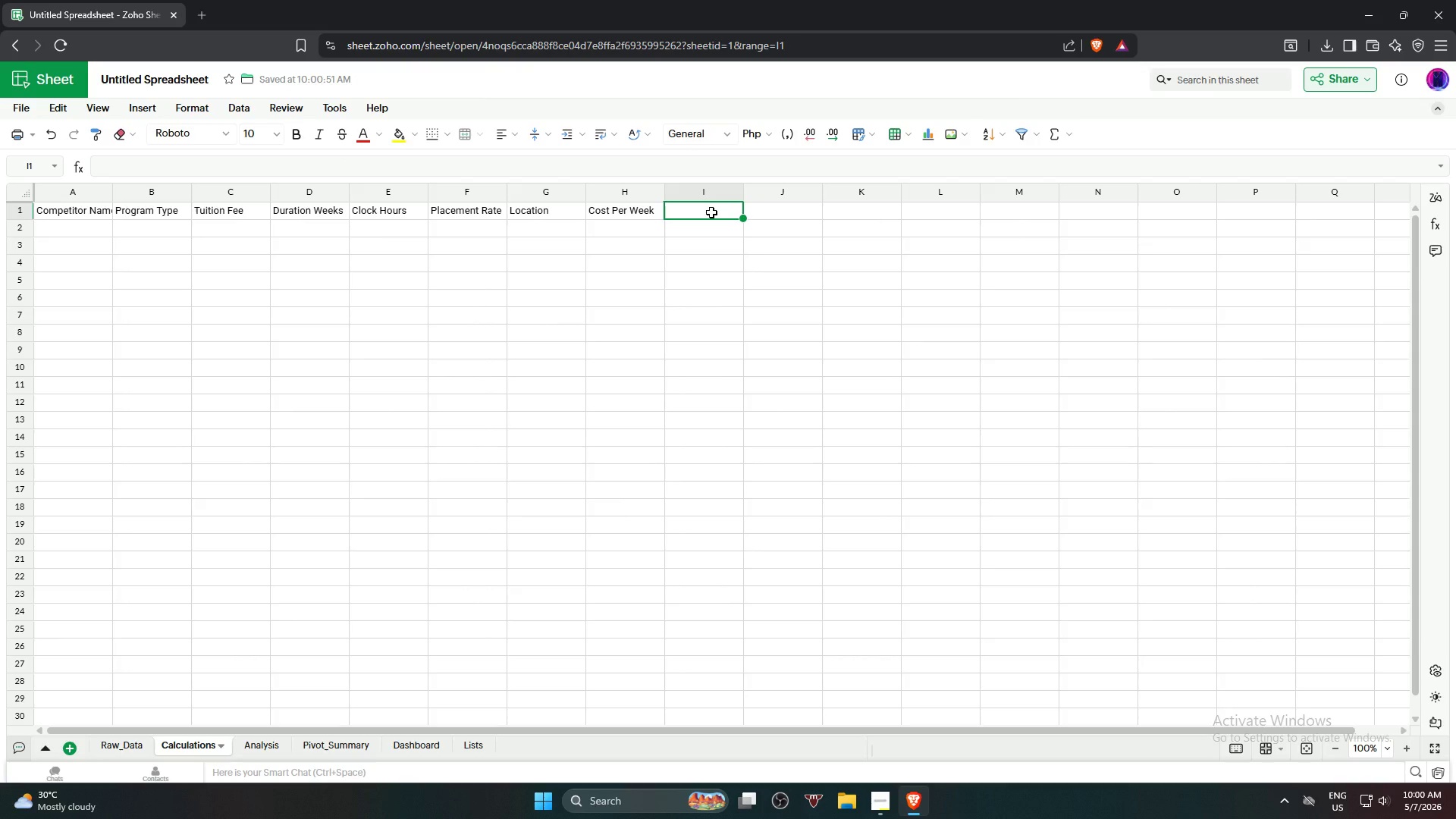 
type(Cost Per Hour)
 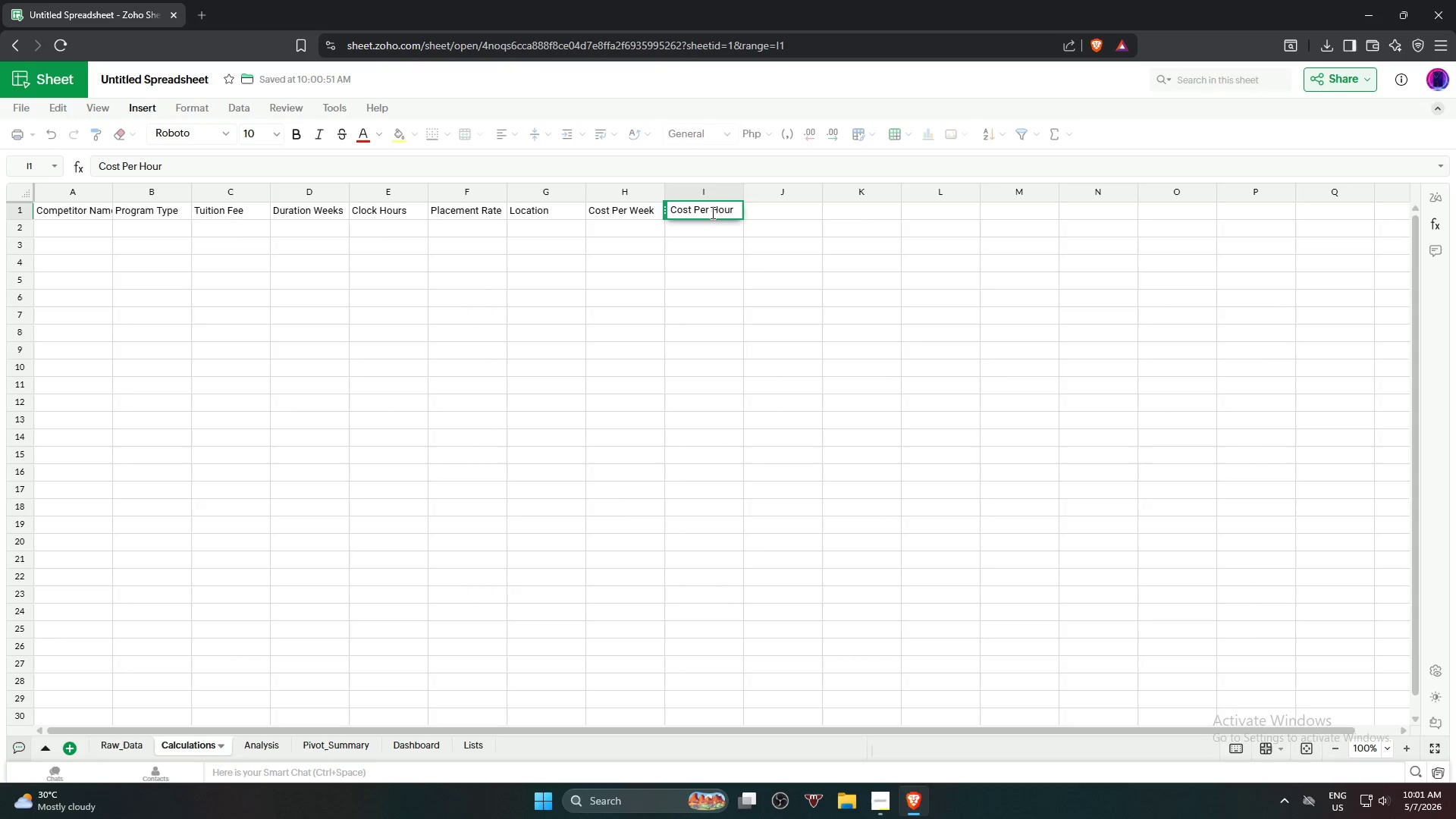 
key(Enter)
 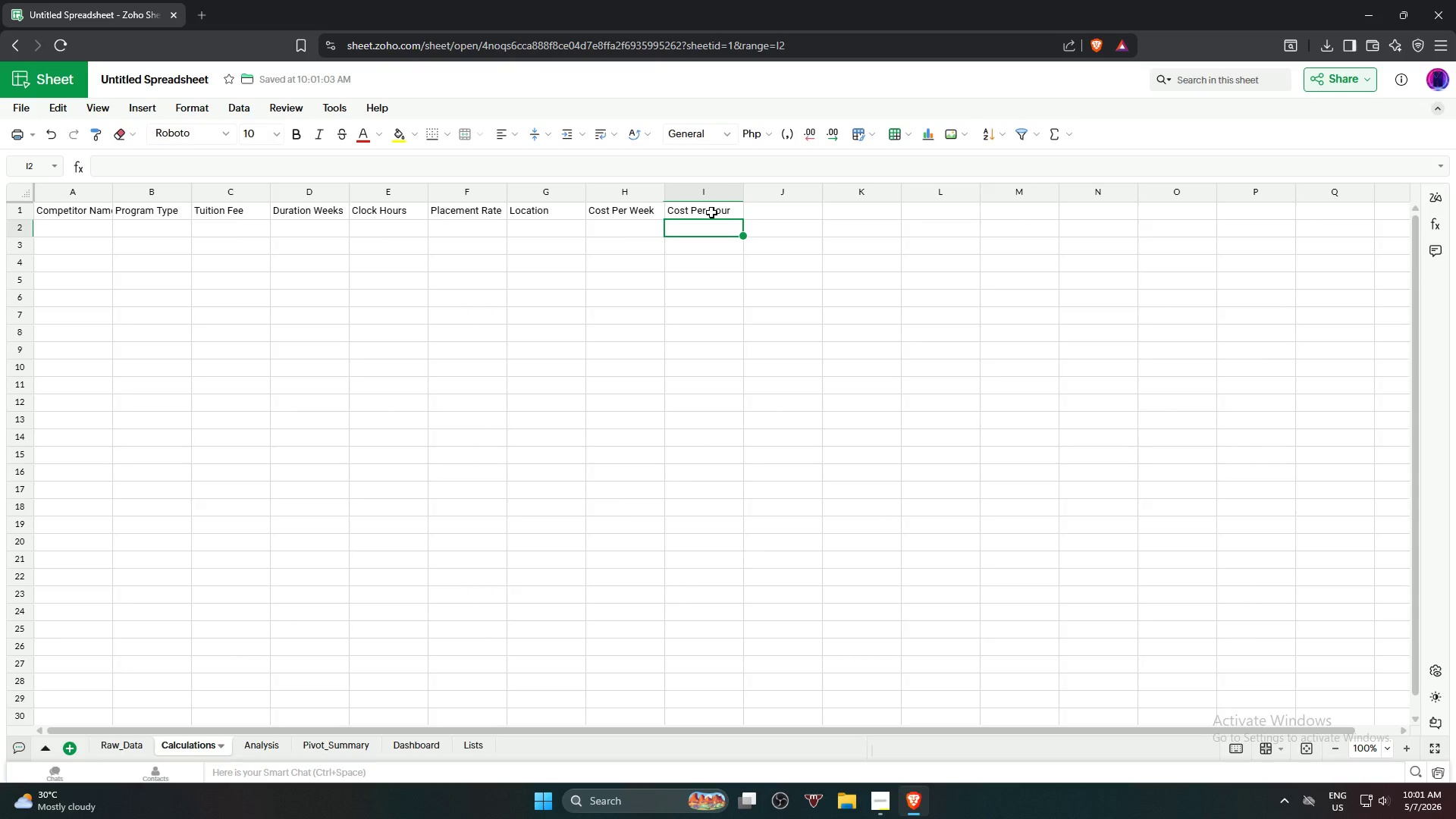 
key(ArrowRight)
 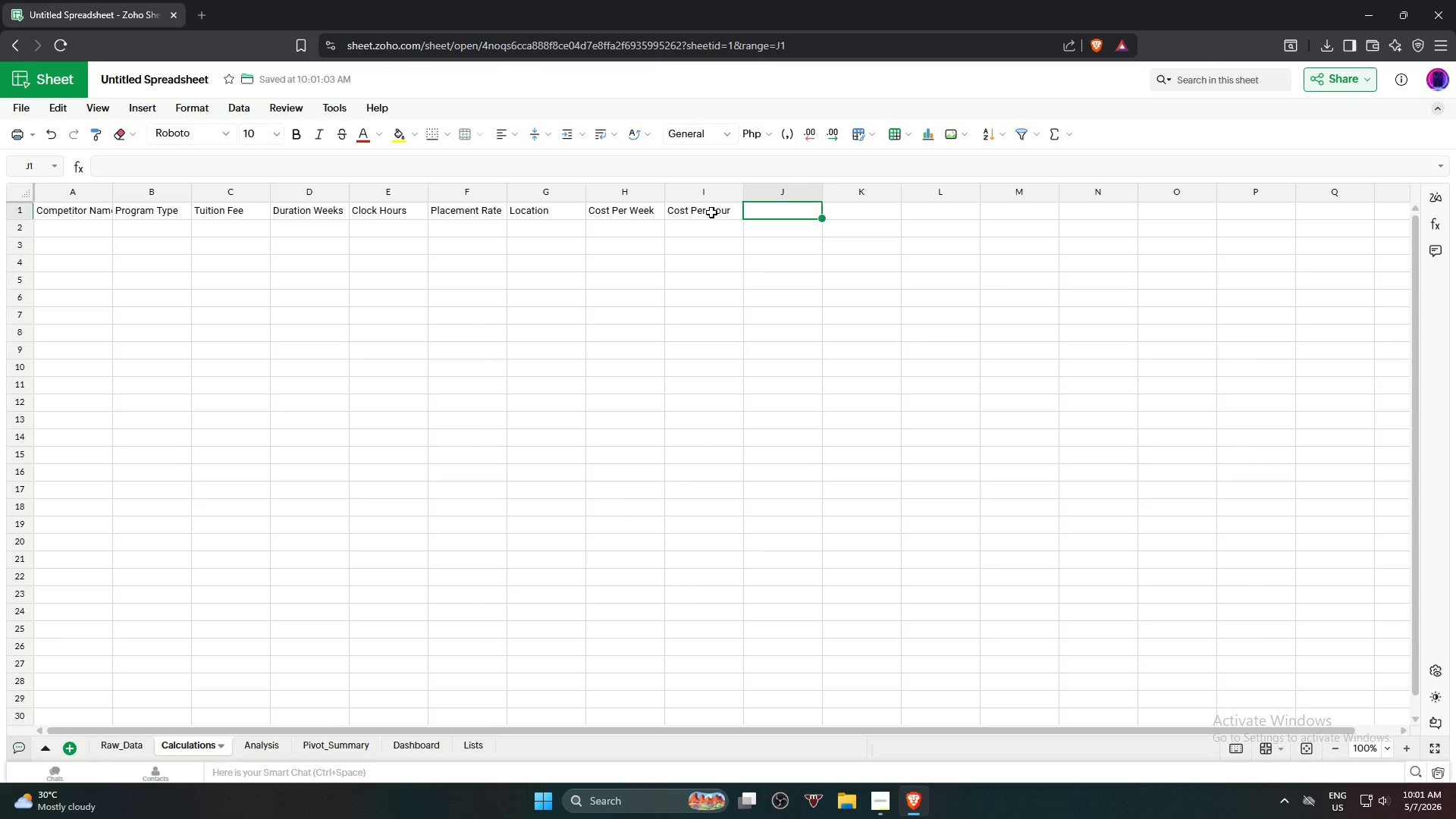 
key(ArrowUp)
 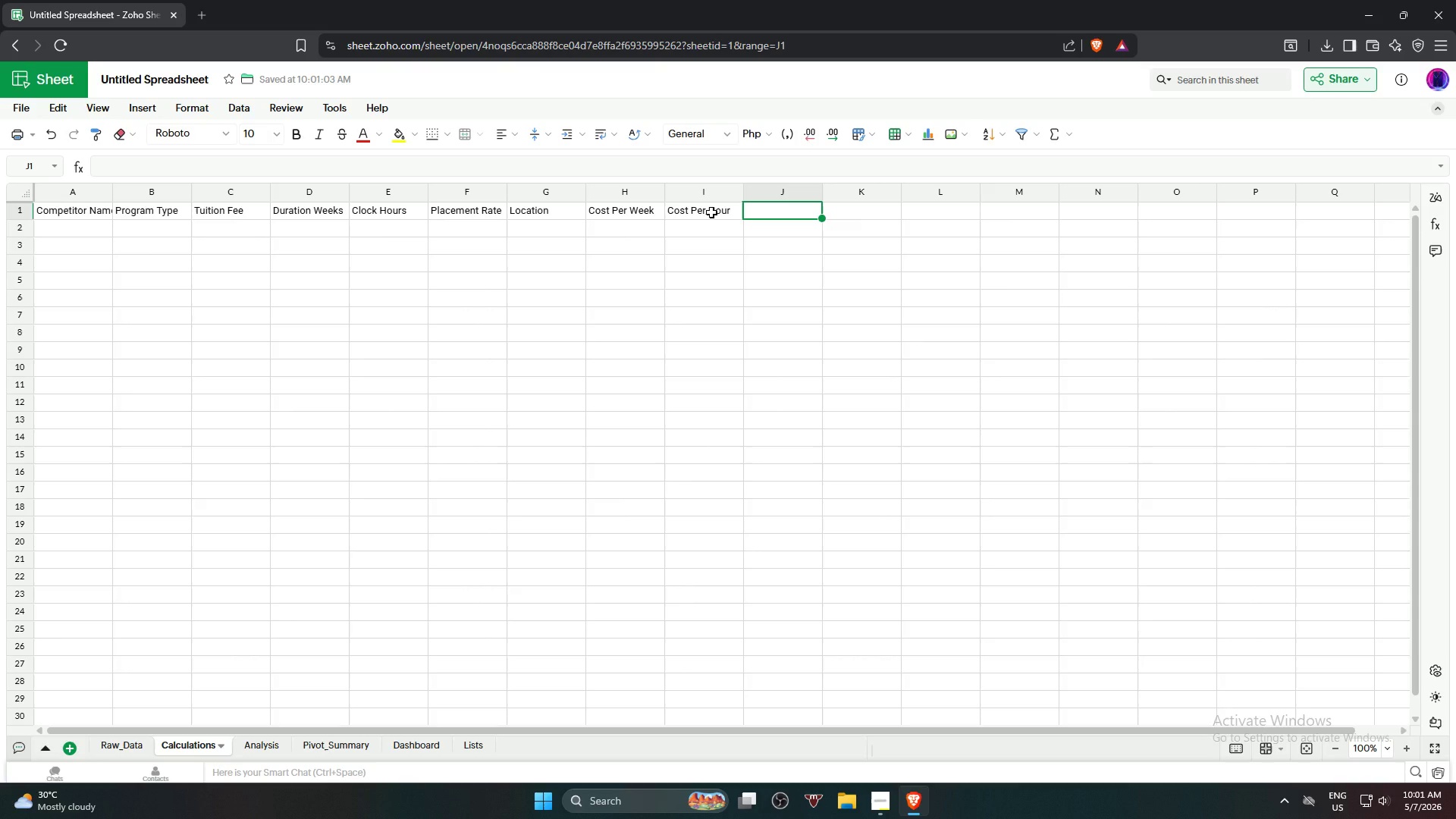 
type(Tuition Value)
 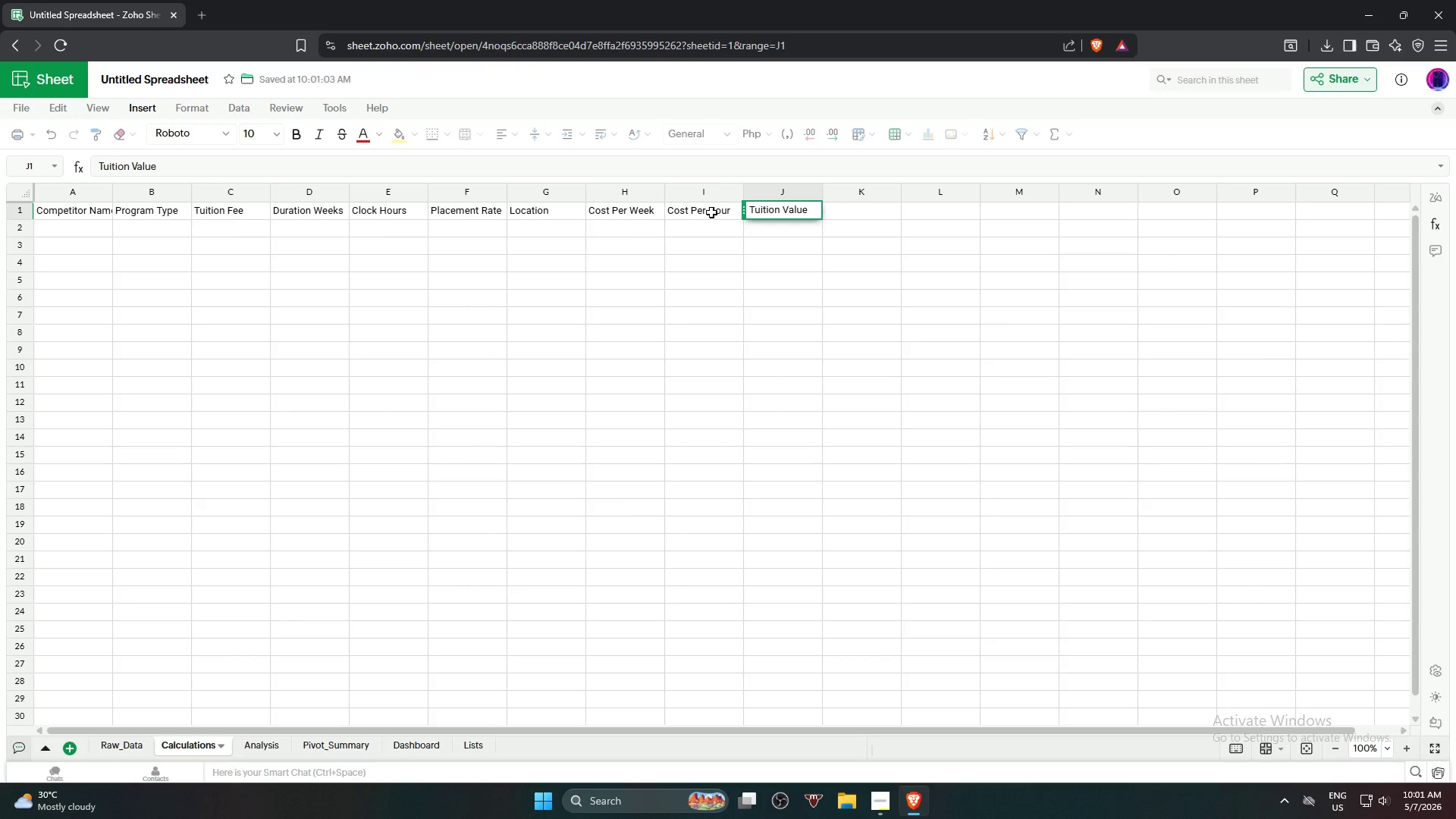 
key(ArrowRight)
 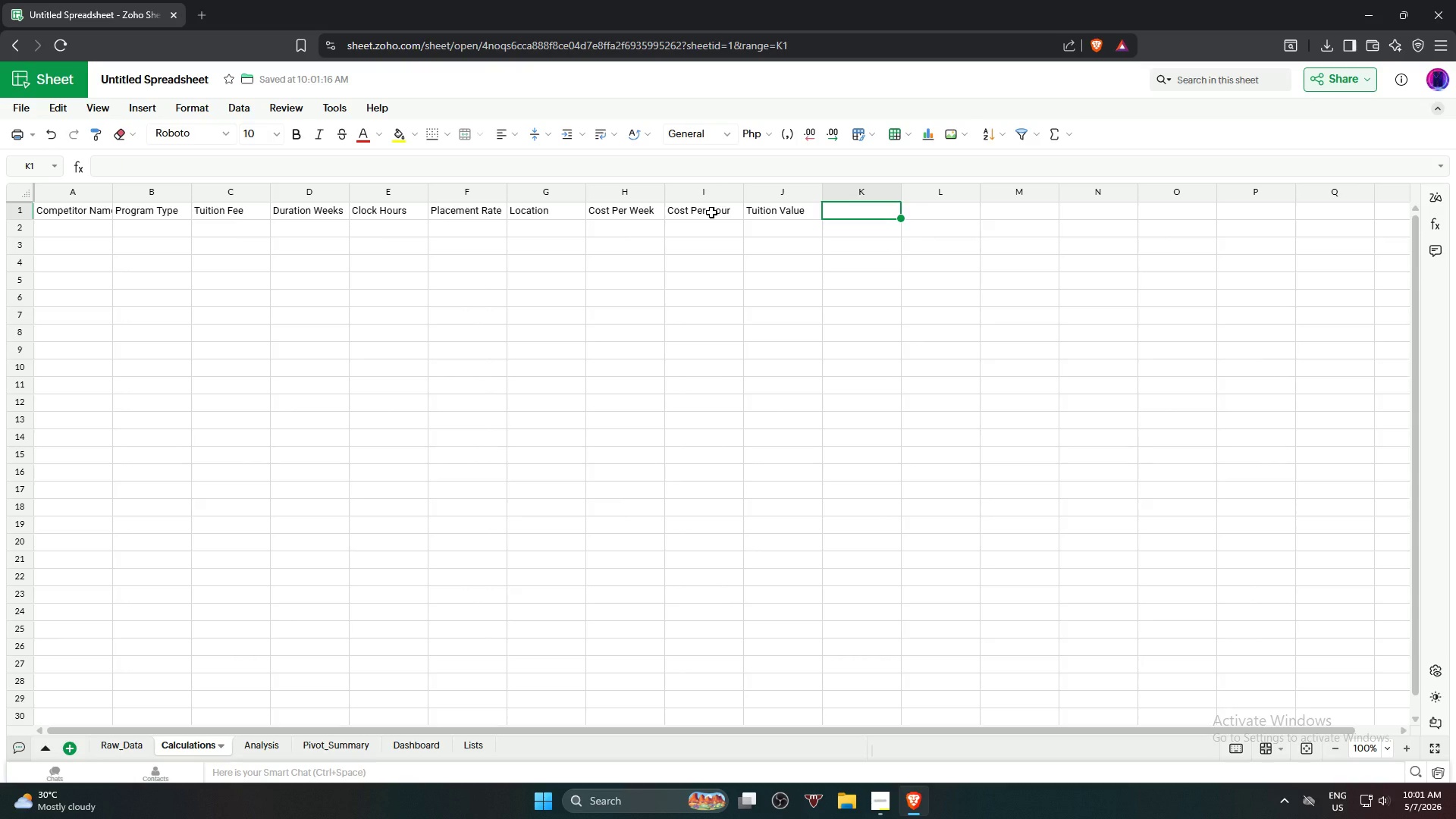 
type(Score)
key(Backspace)
key(Backspace)
key(Backspace)
key(Backspace)
 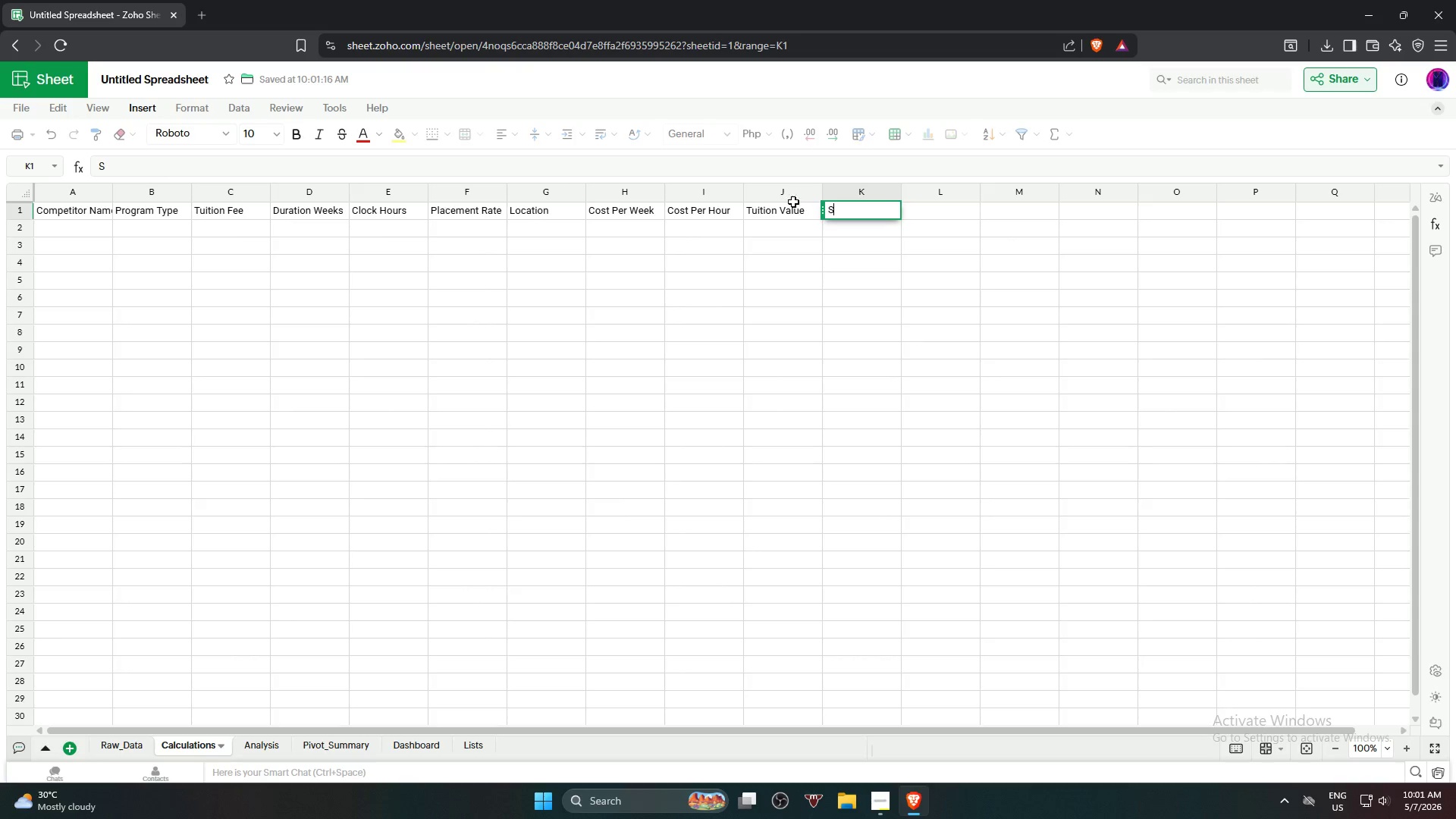 
key(Backspace)
 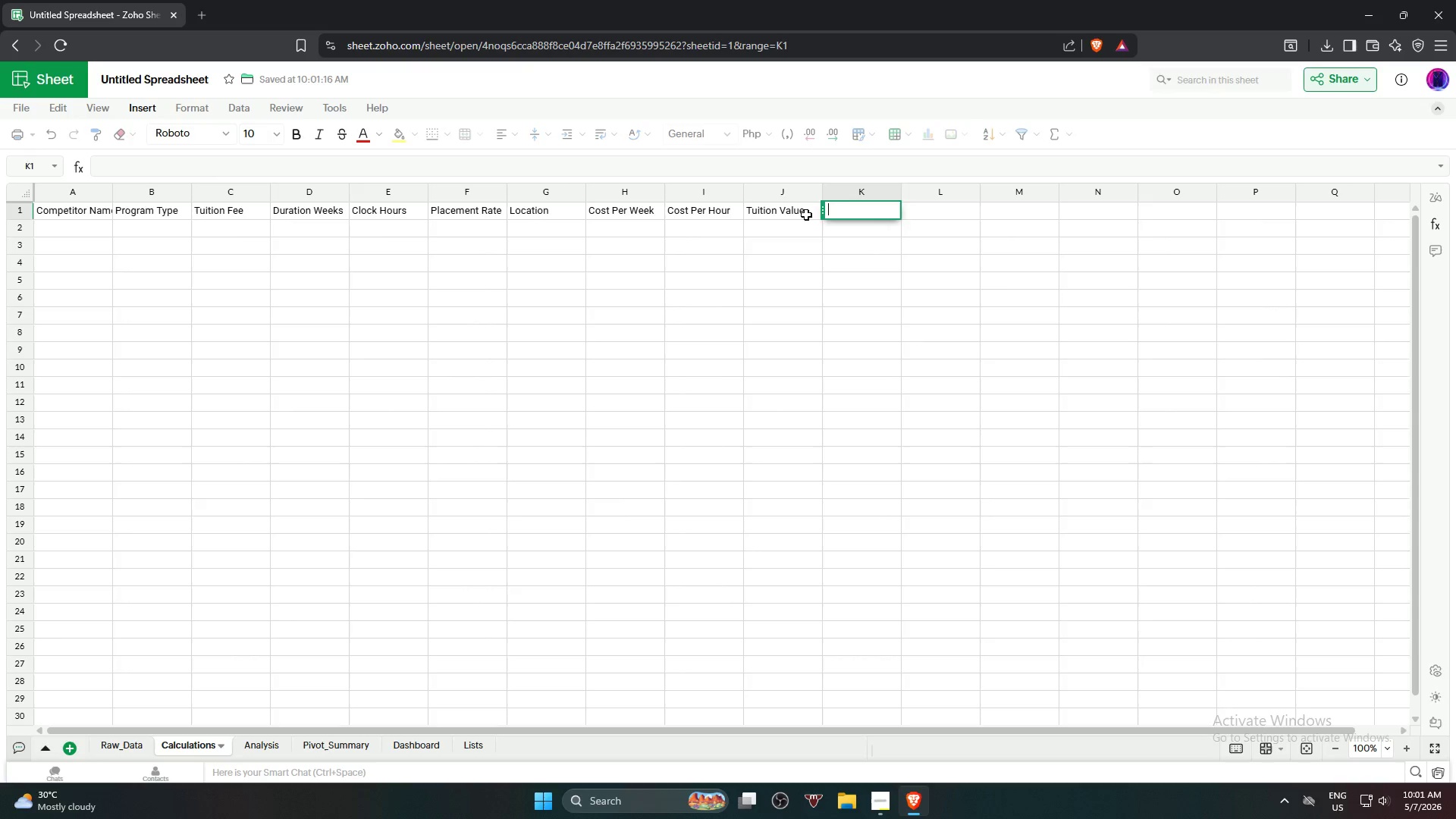 
left_click([806, 215])
 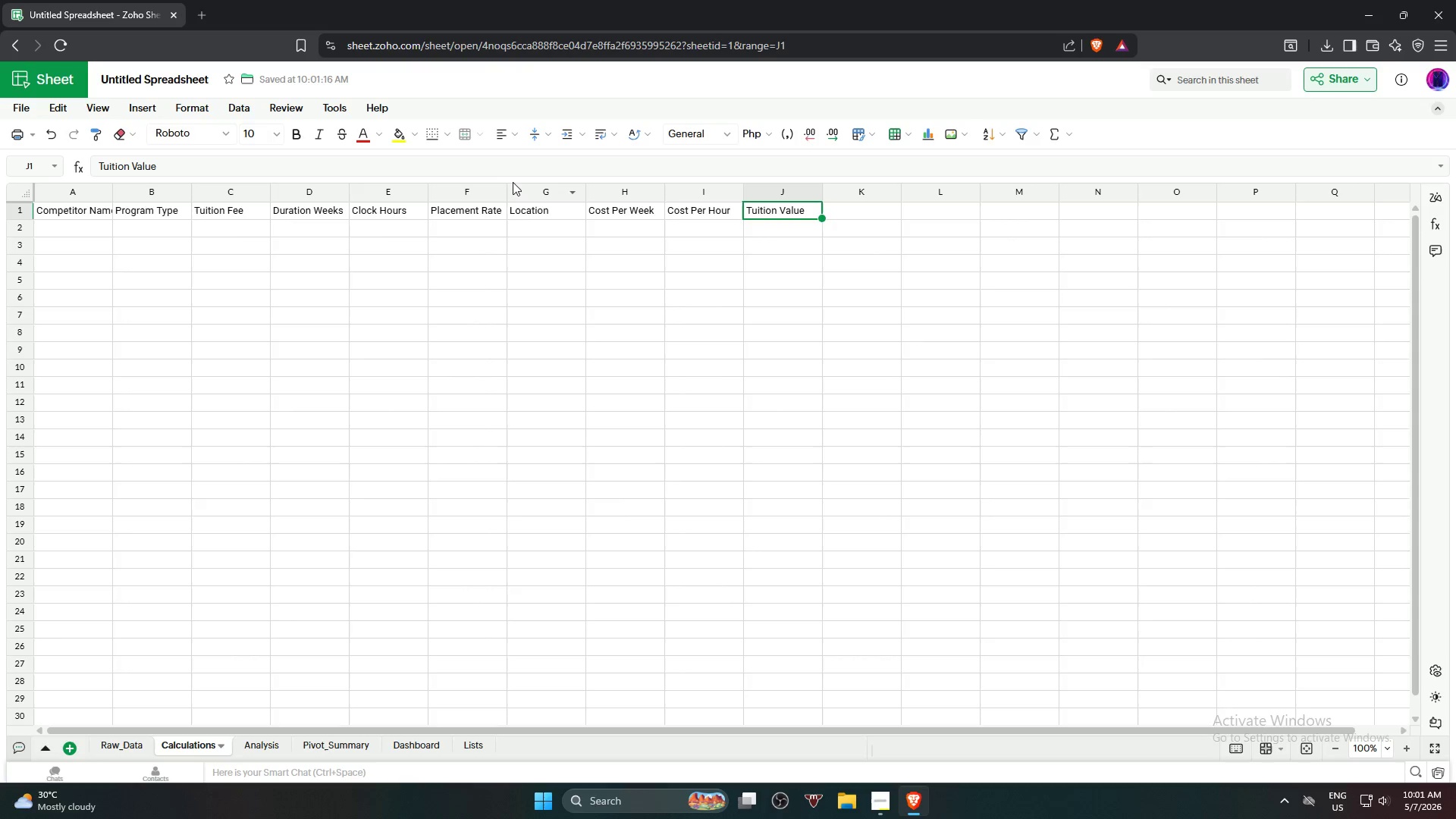 
left_click([516, 171])
 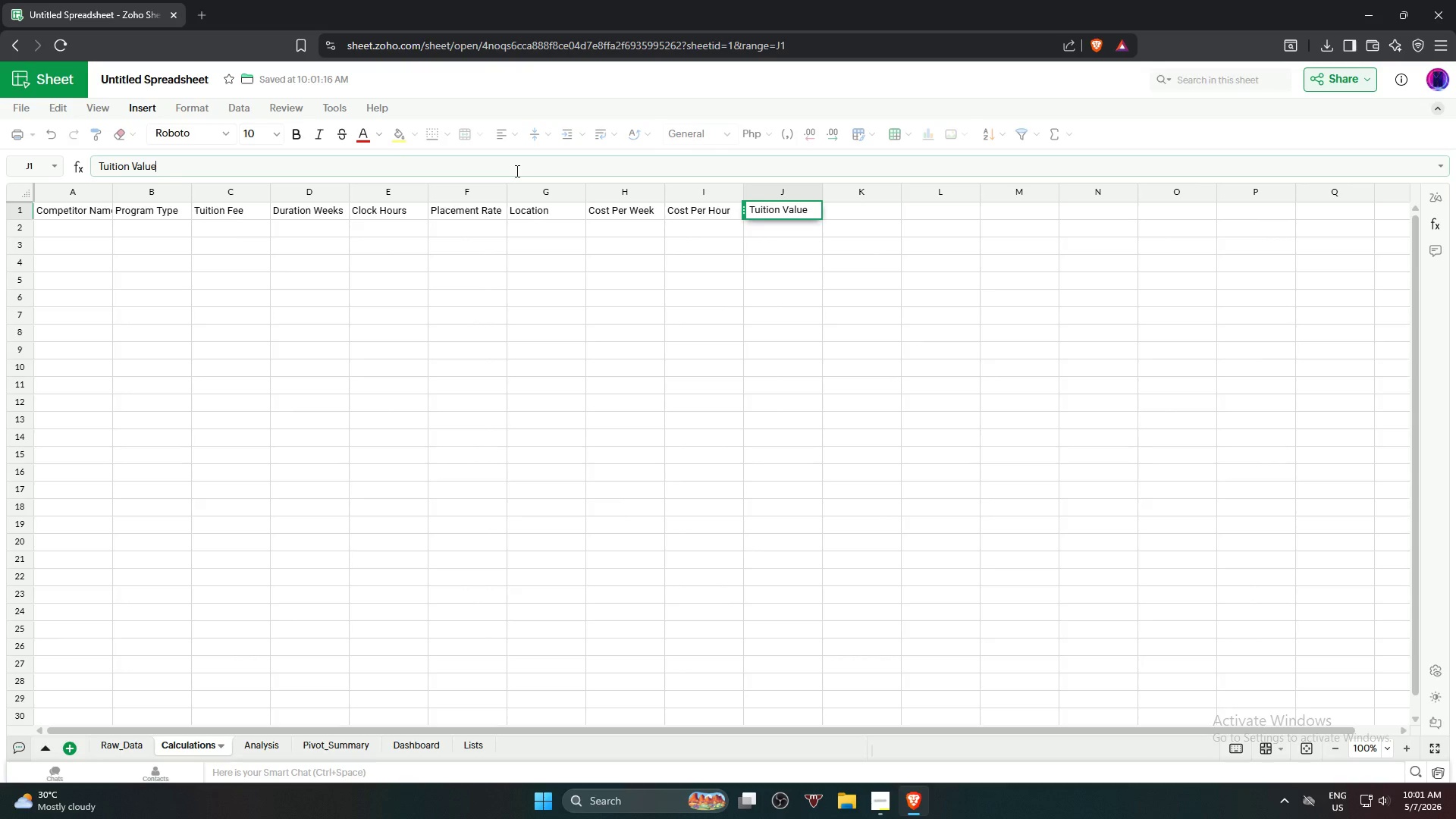 
type( Score)
 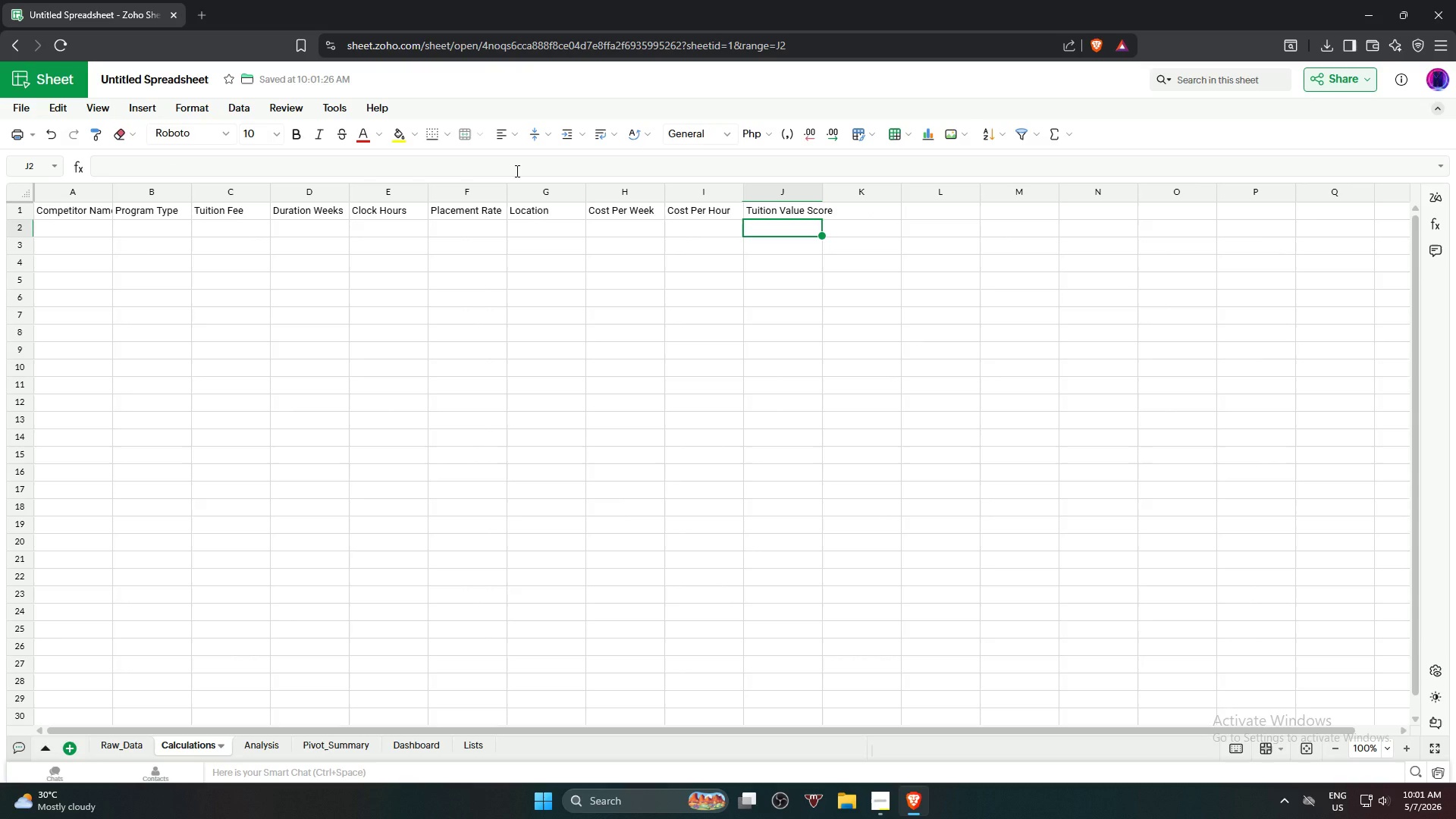 
 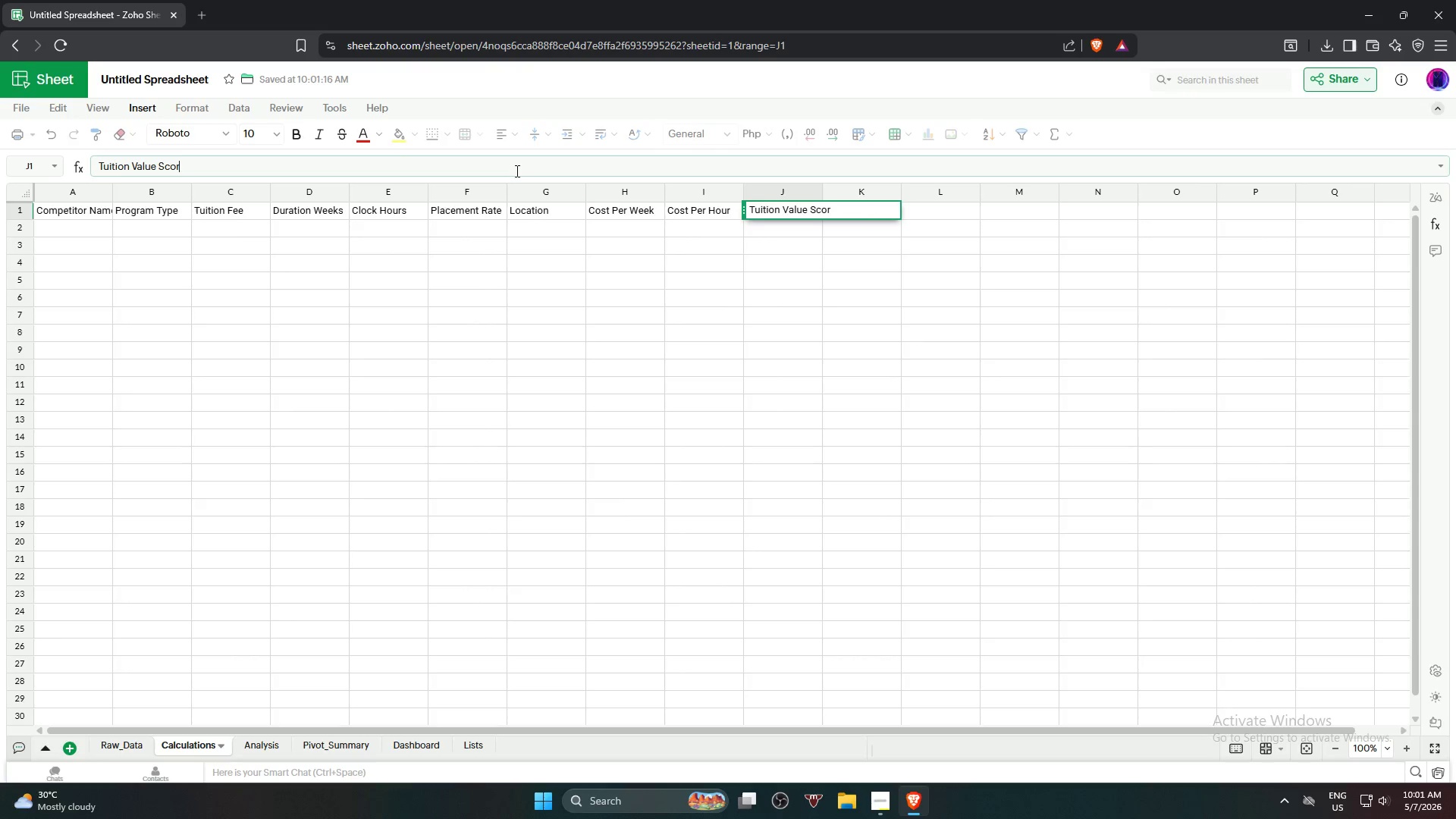 
key(Enter)
 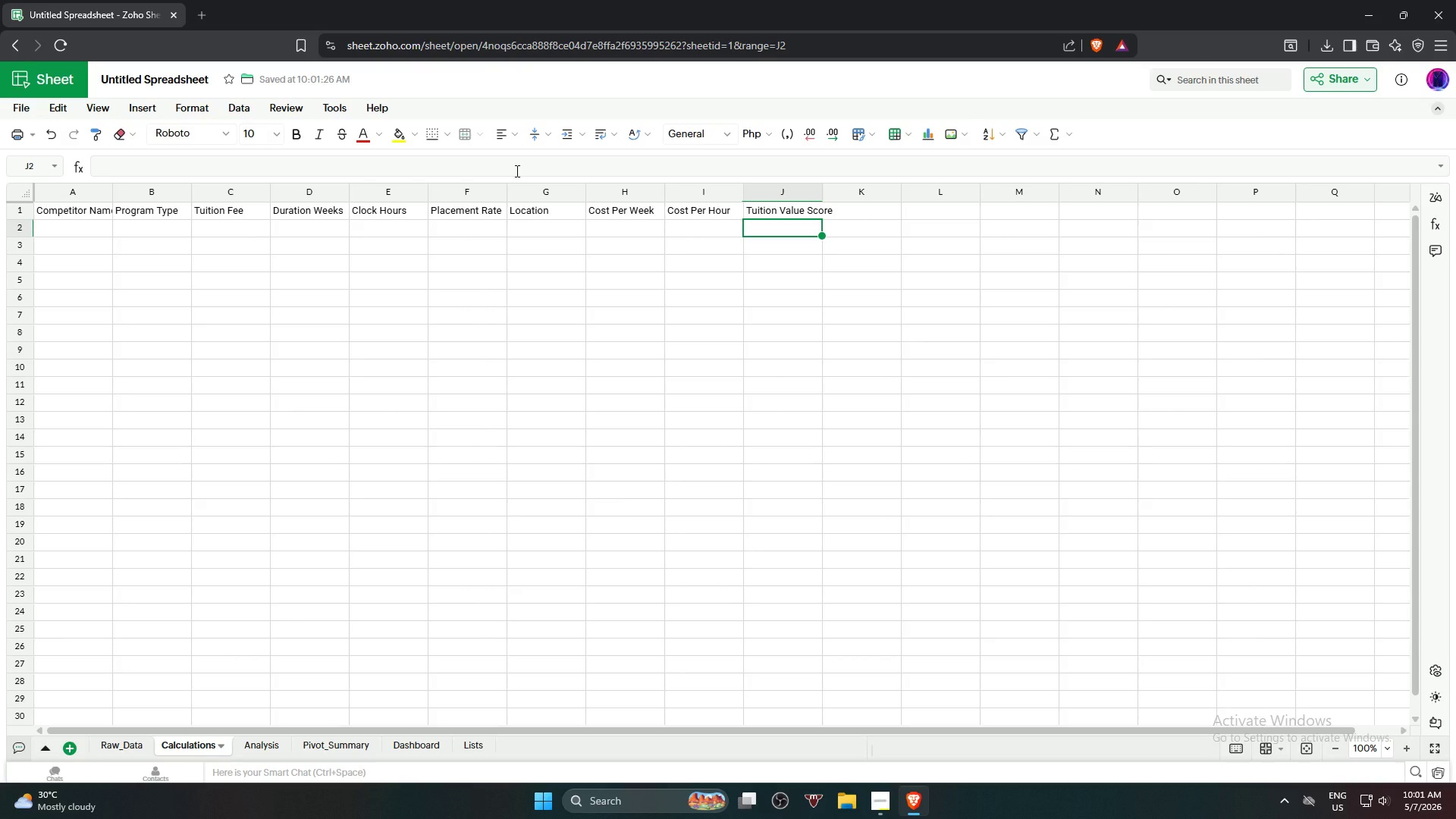 
wait(9.38)
 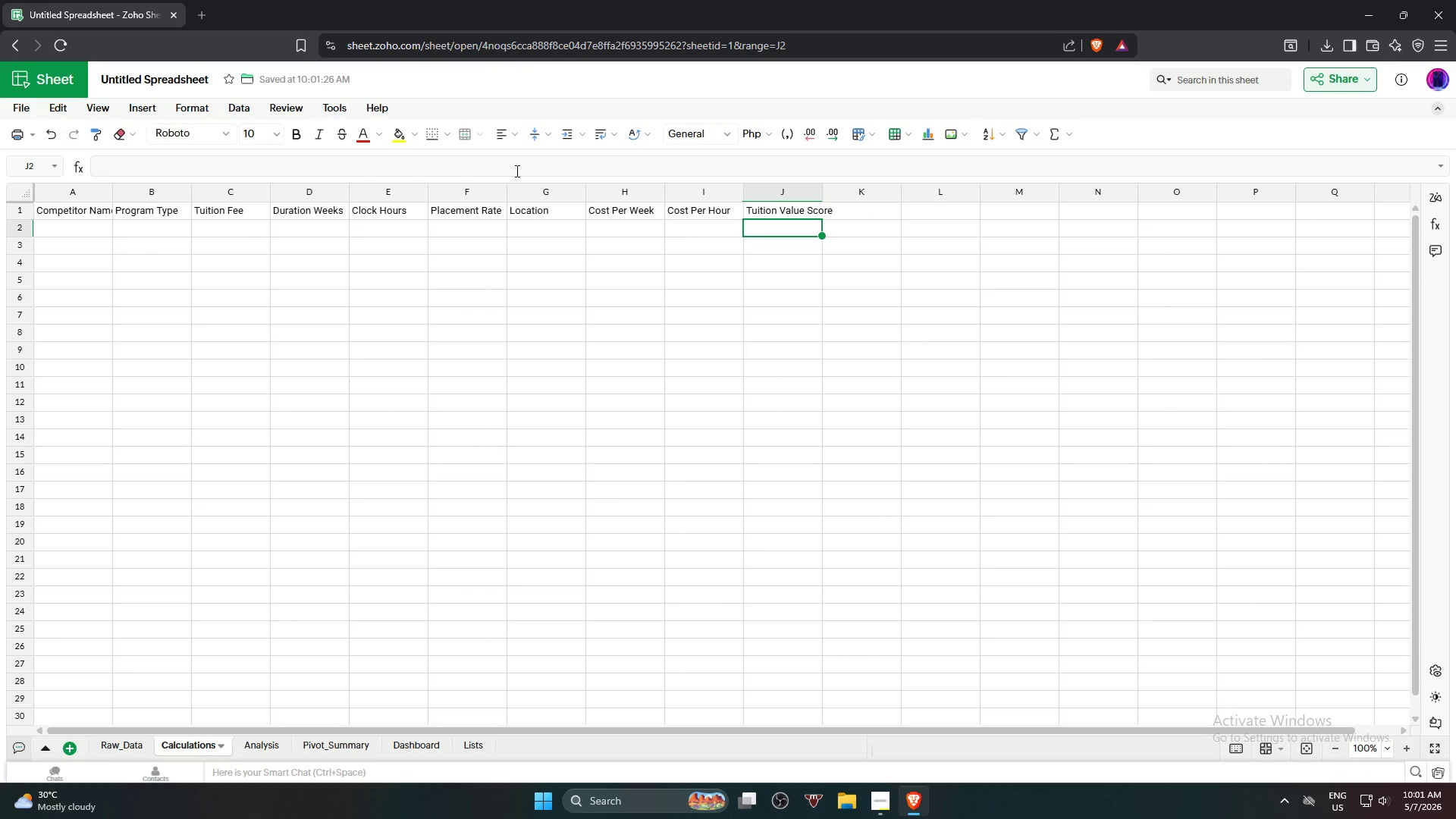 
left_click([855, 216])
 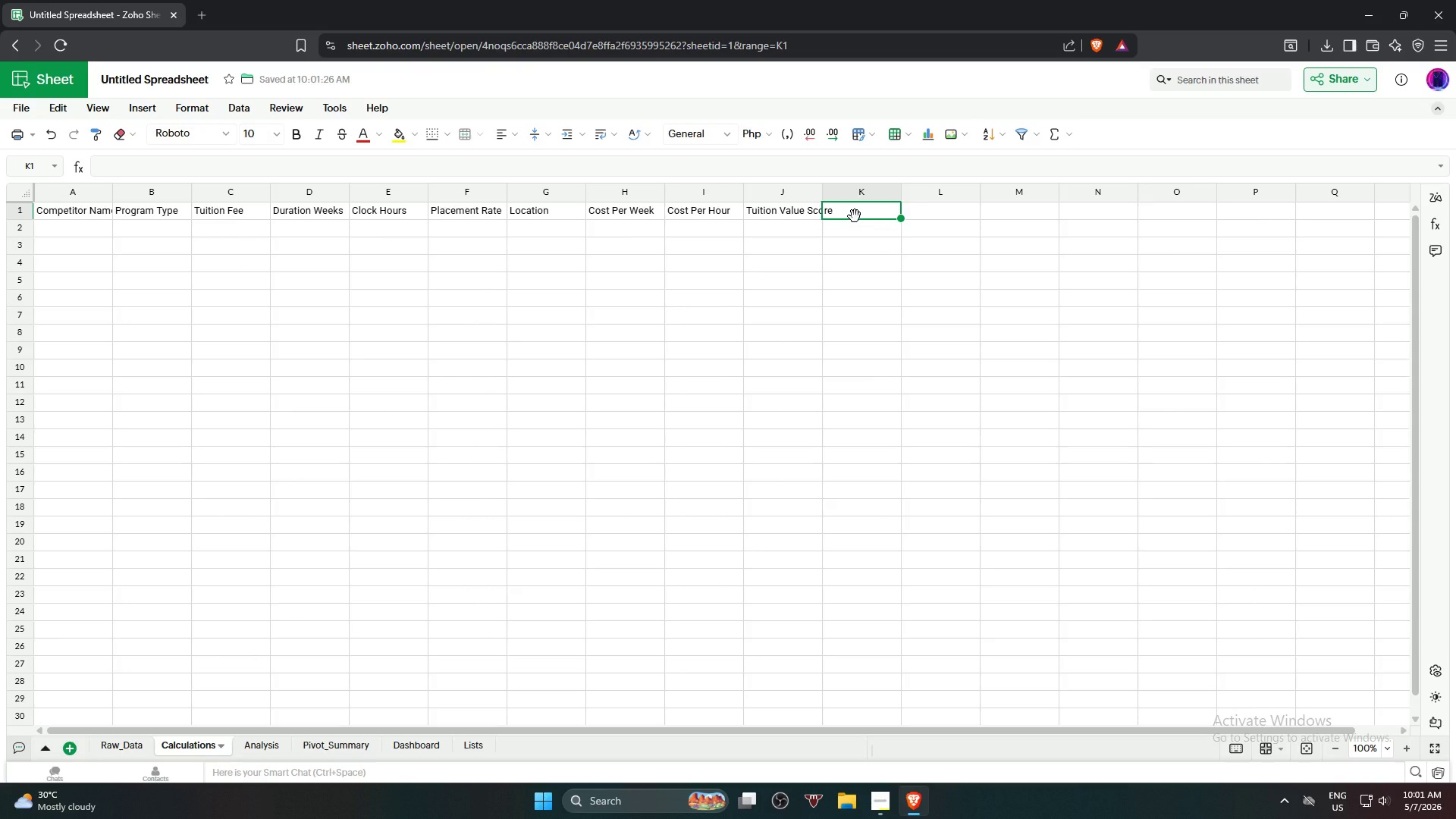 
type(Placement Score)
 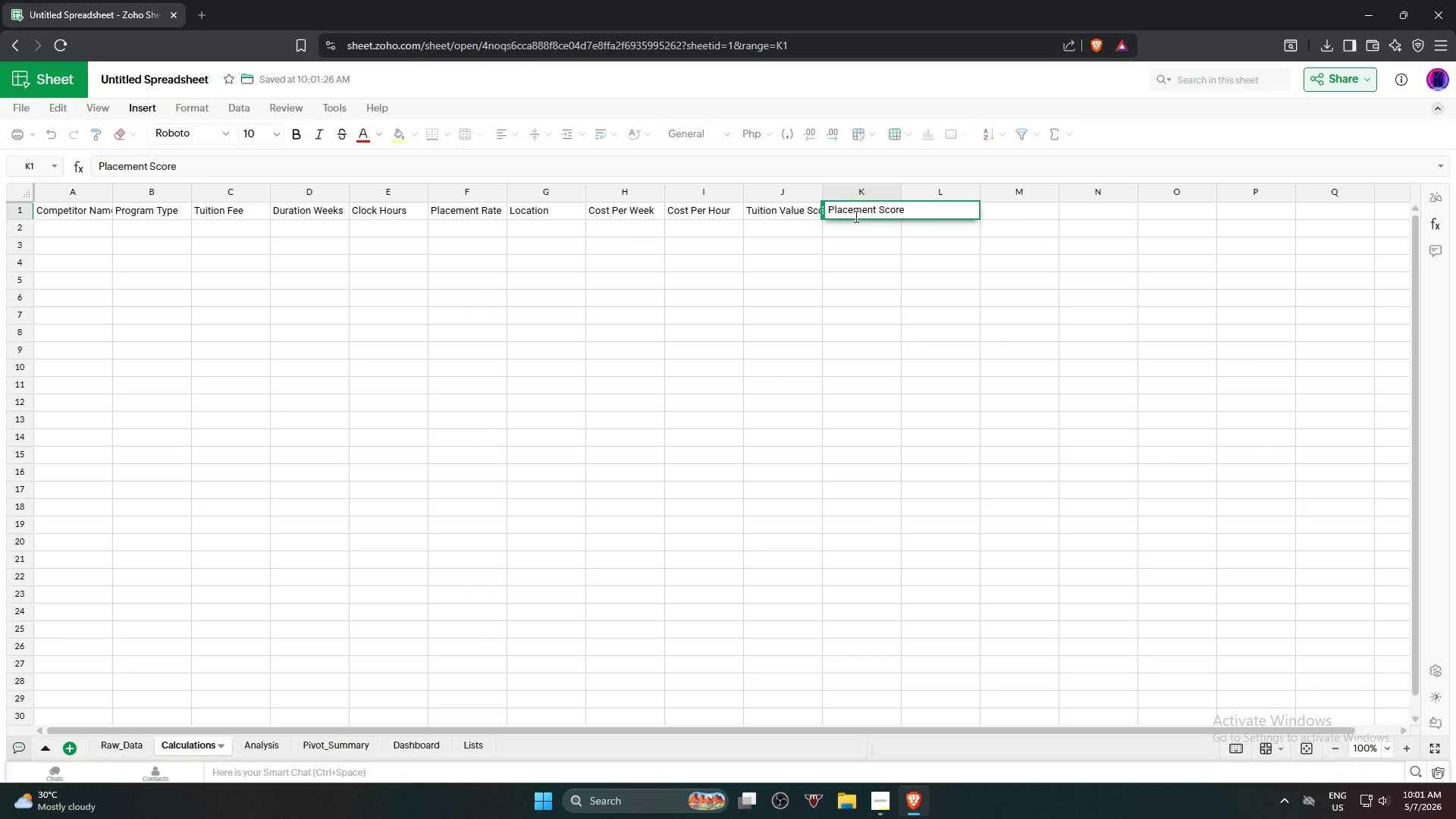 
key(ArrowRight)
 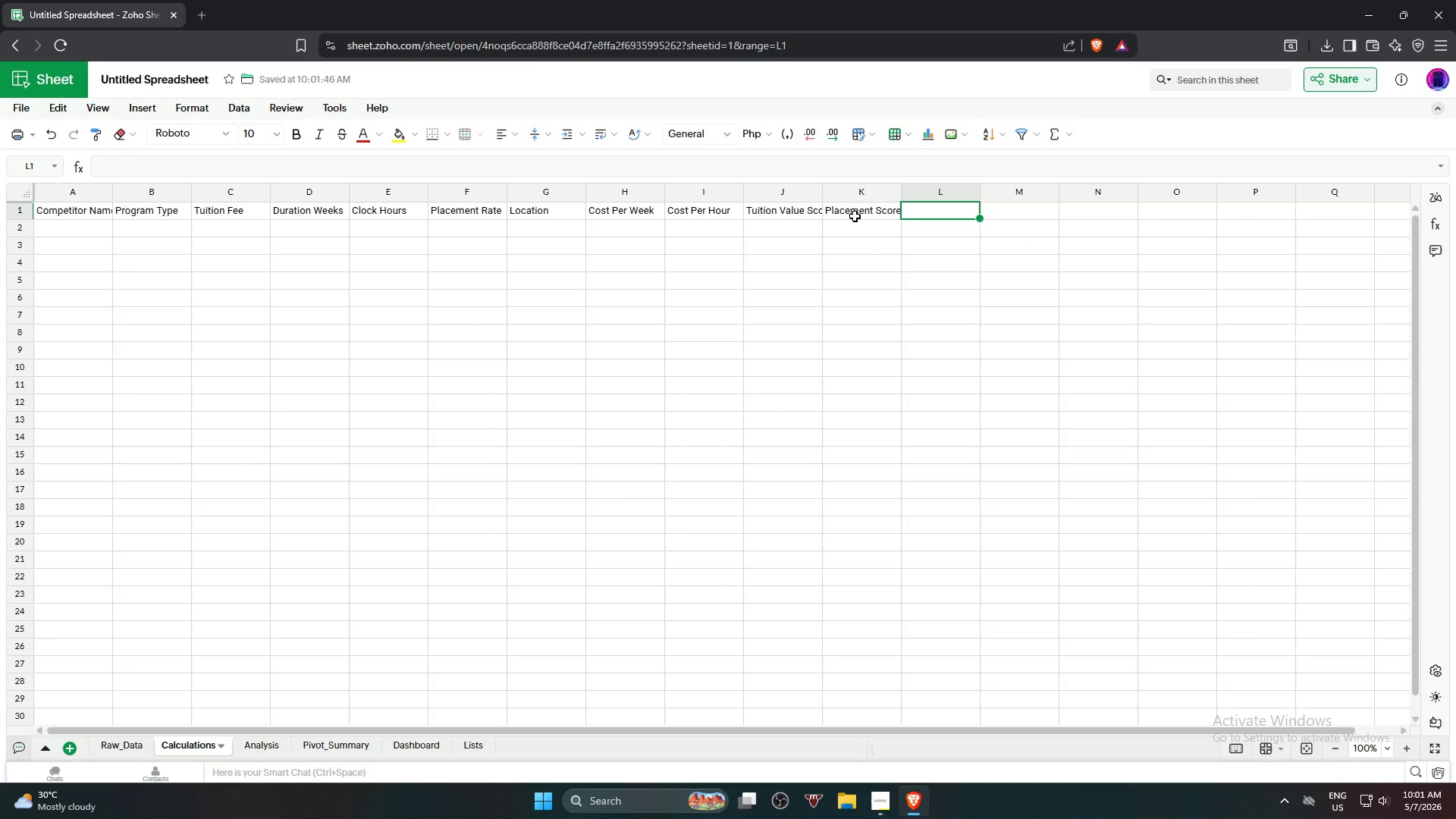 
key(Shift+W)
 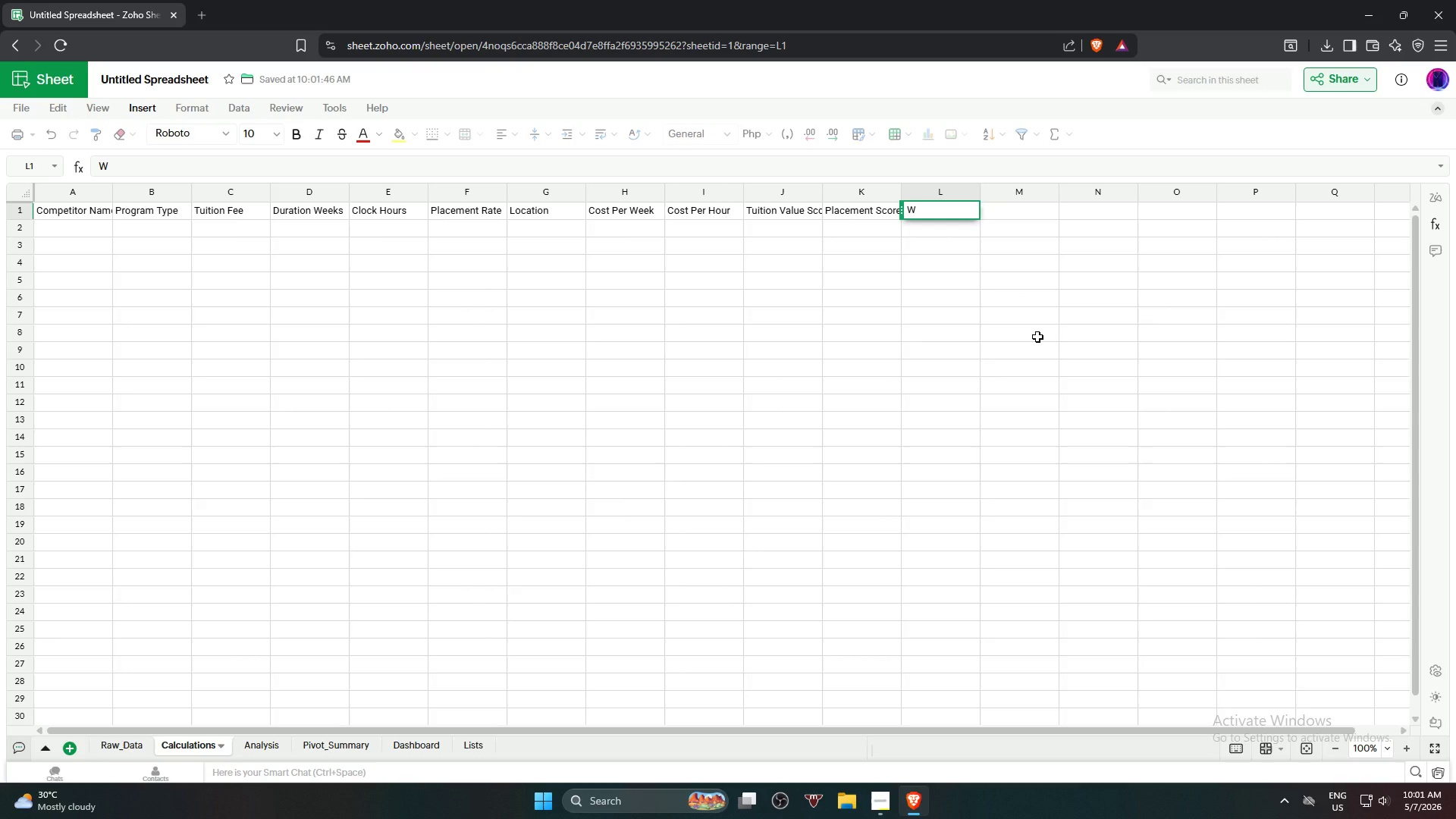 
type(eighted Score)
 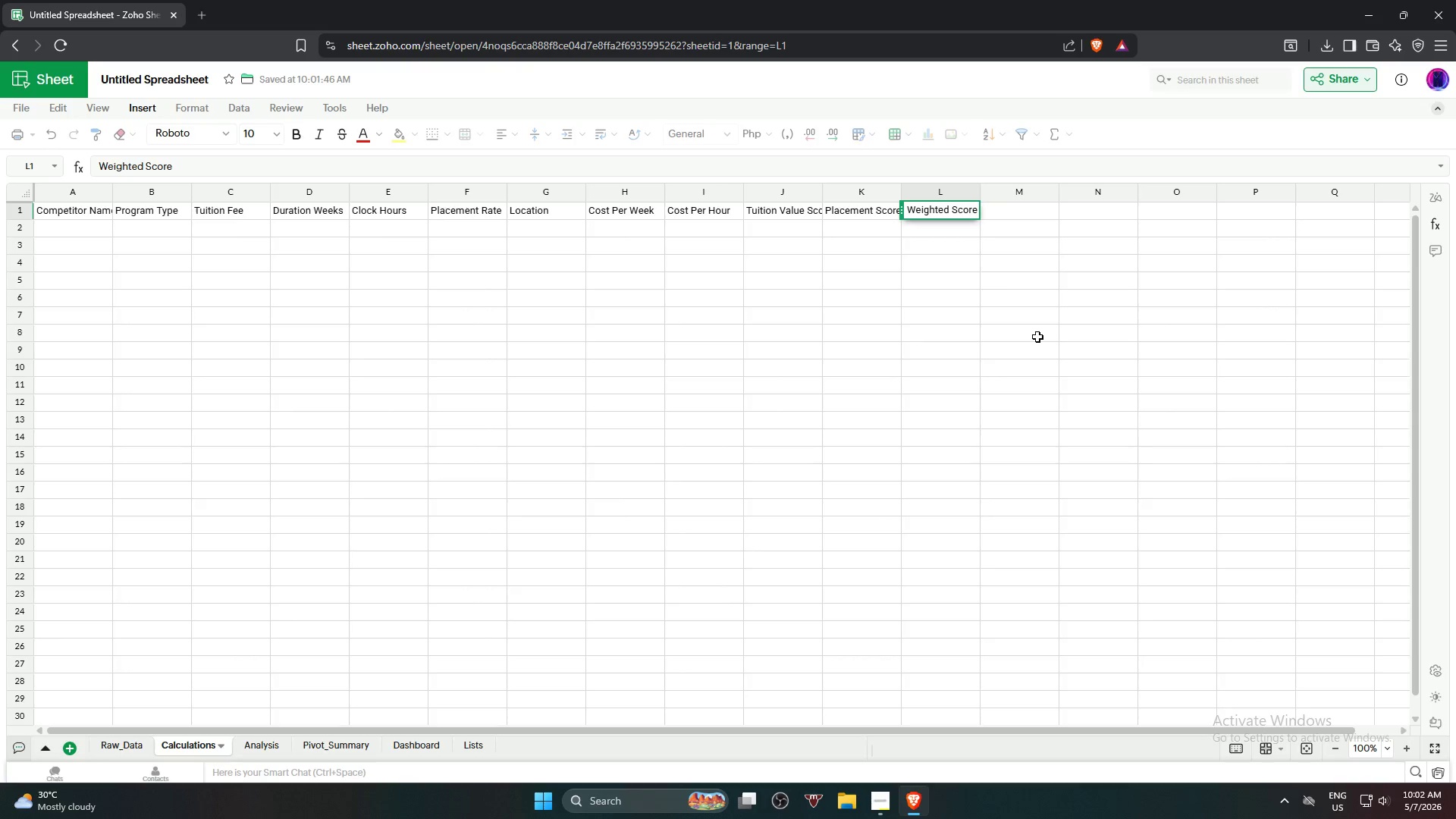 
key(ArrowRight)
 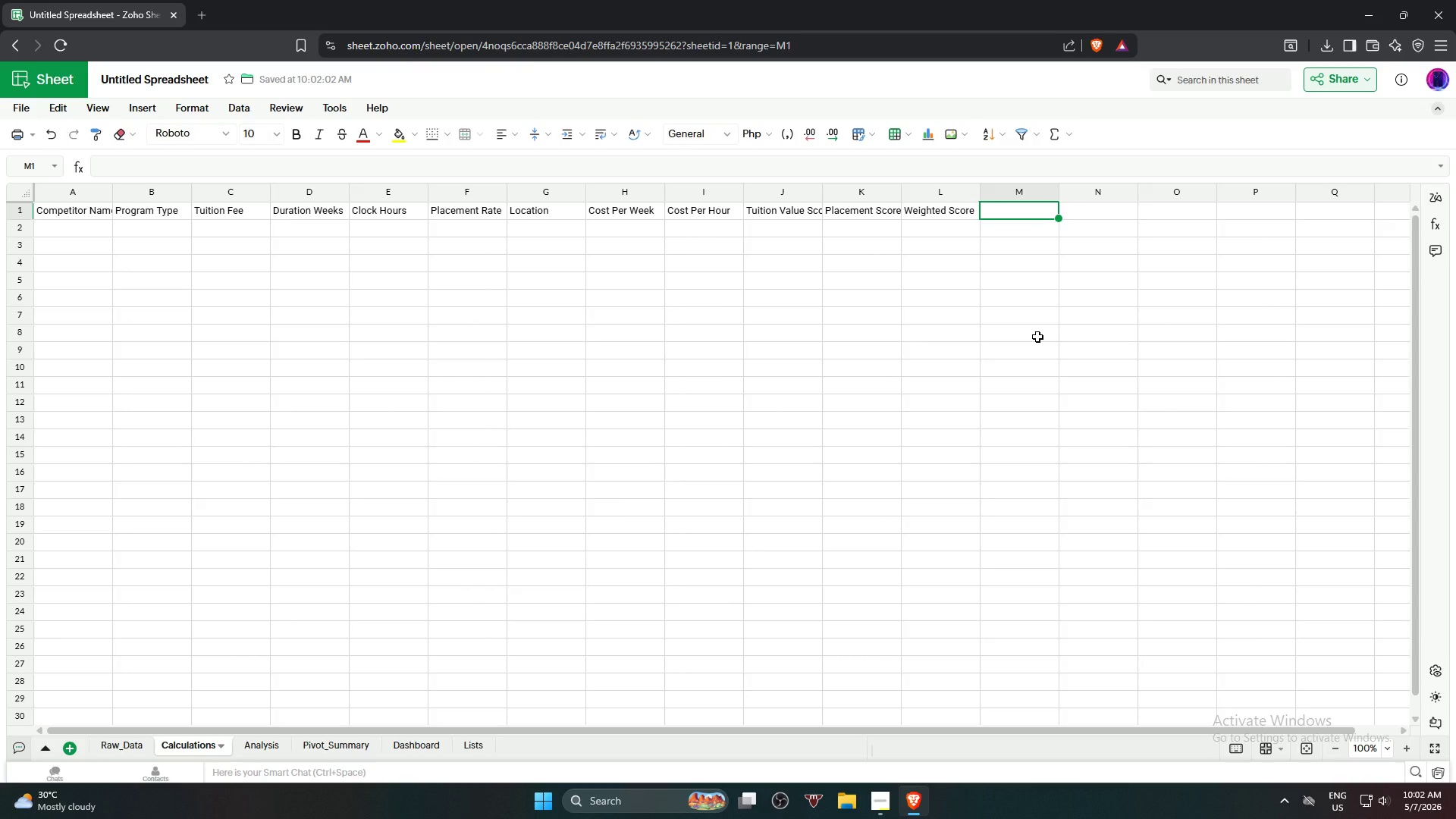 
type(Competitive Rank)
 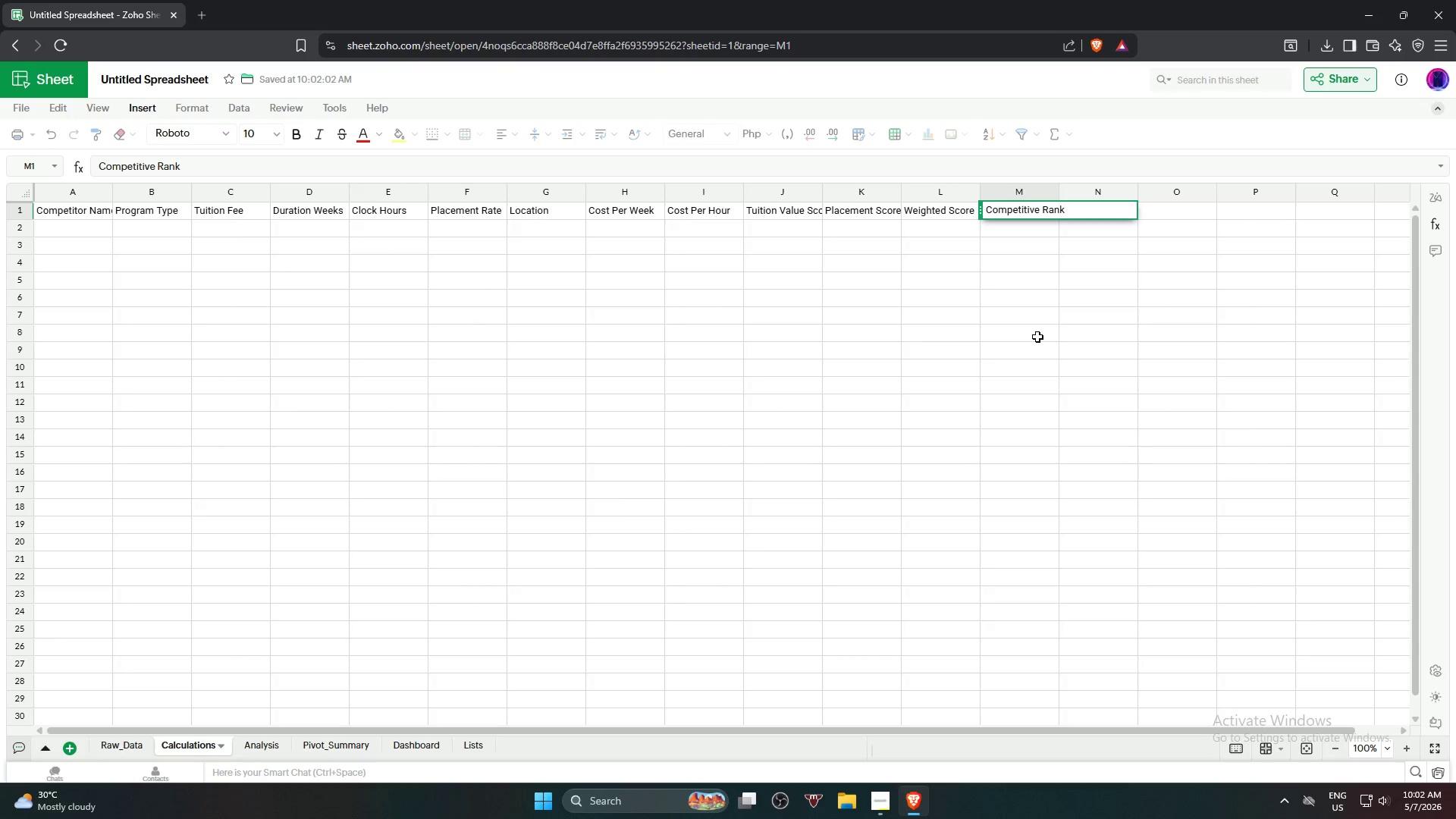 
key(ArrowRight)
 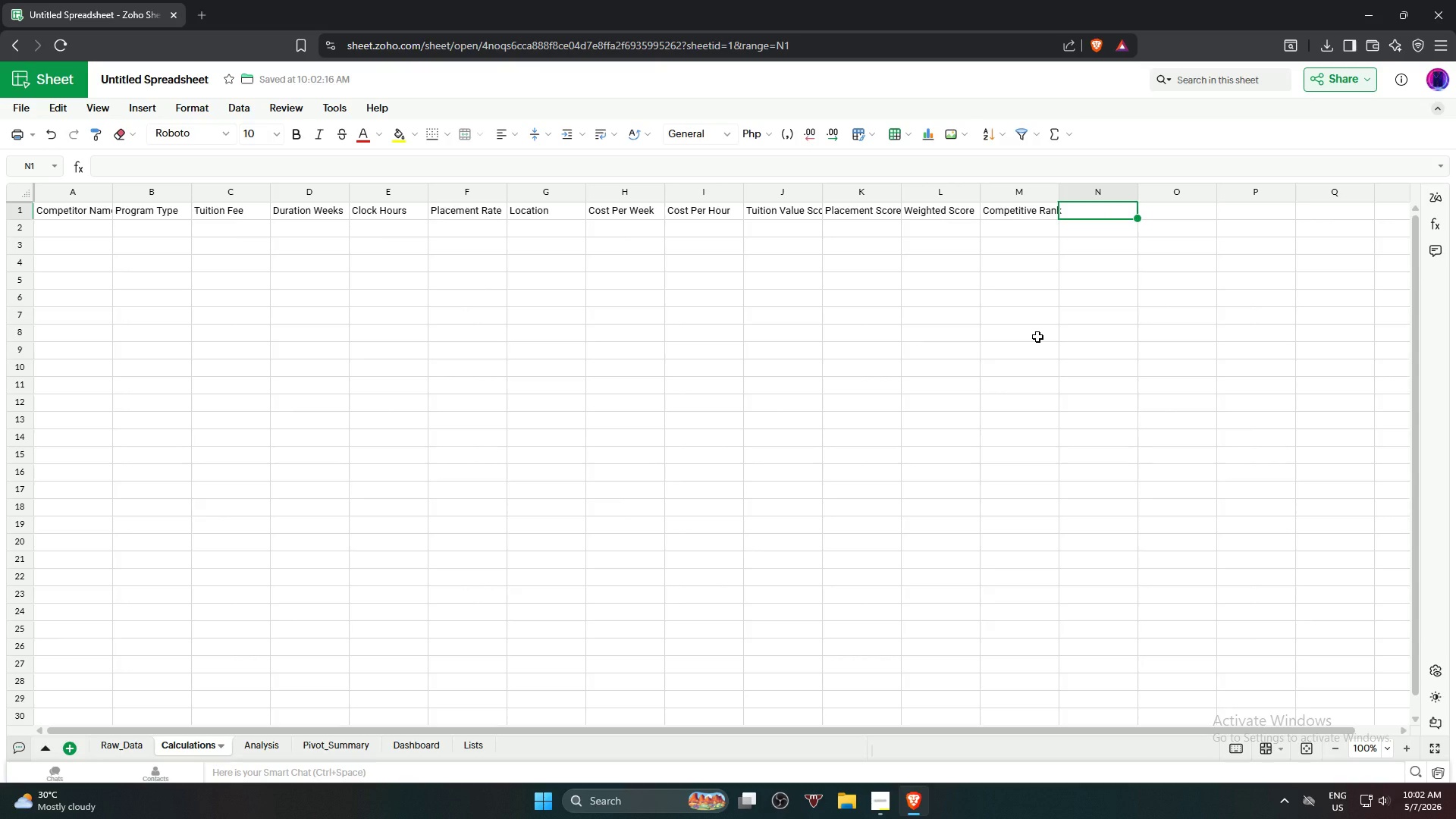 
type(Market Position)
 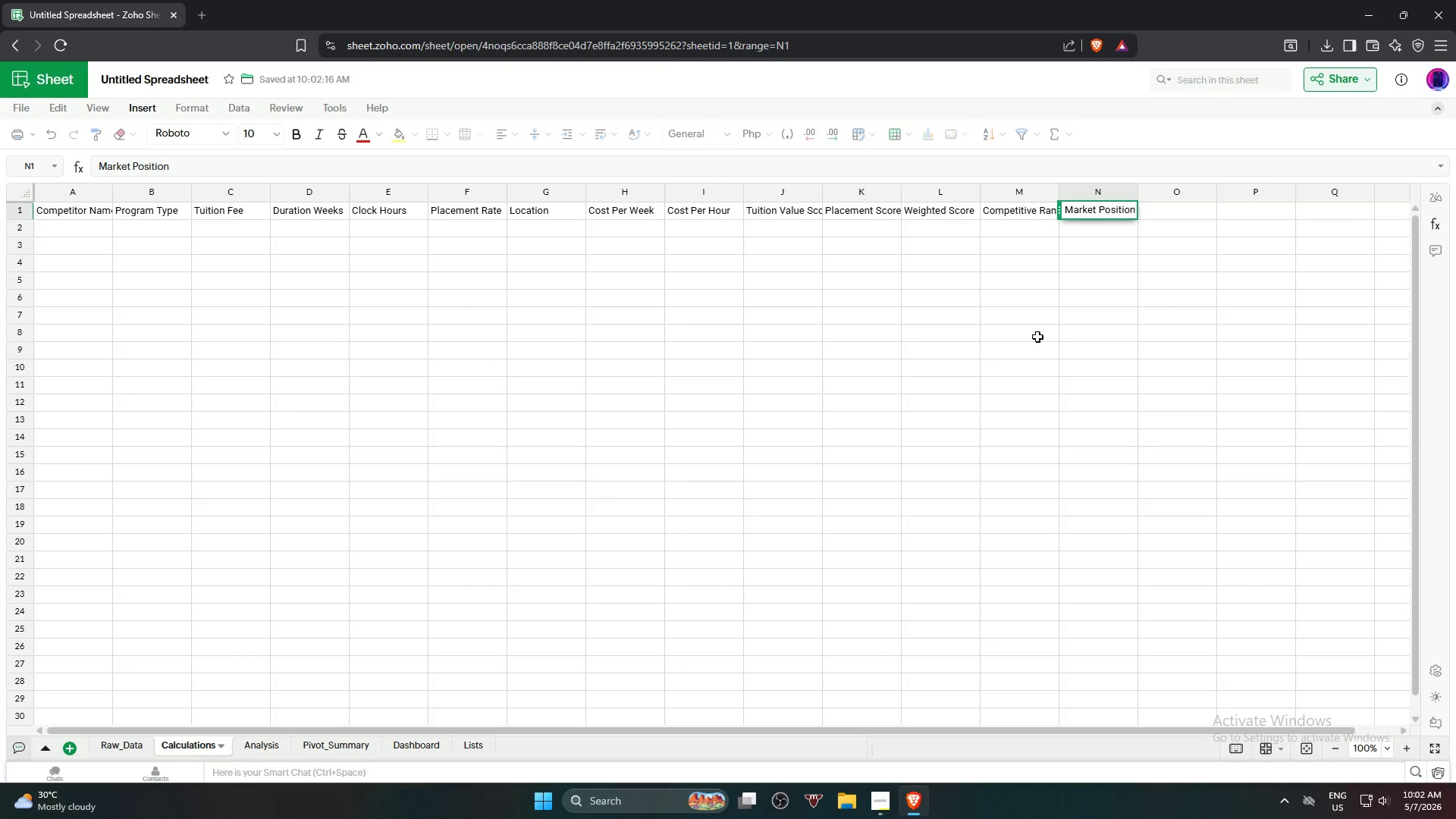 
key(Enter)
 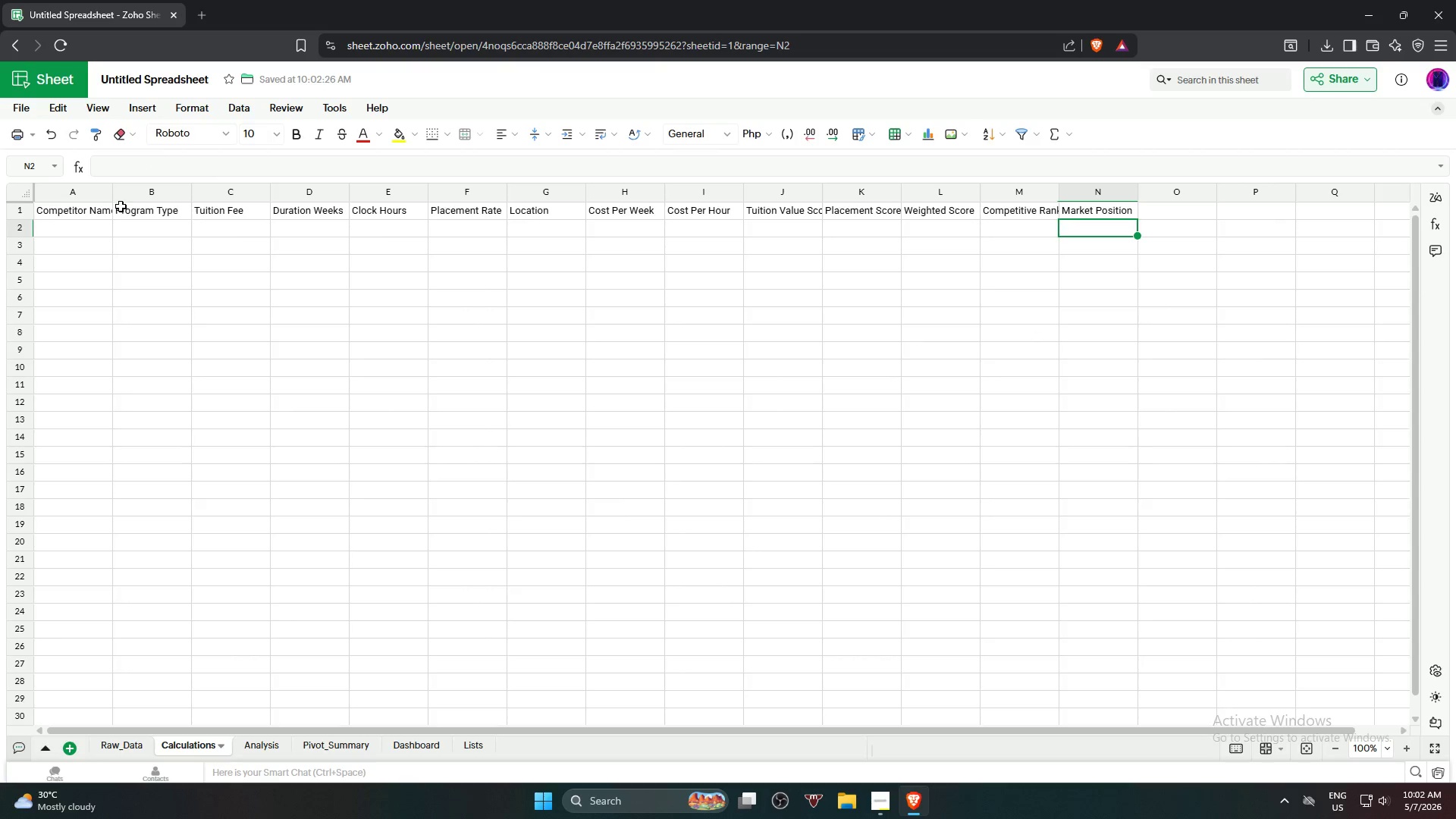 
double_click([111, 198])
 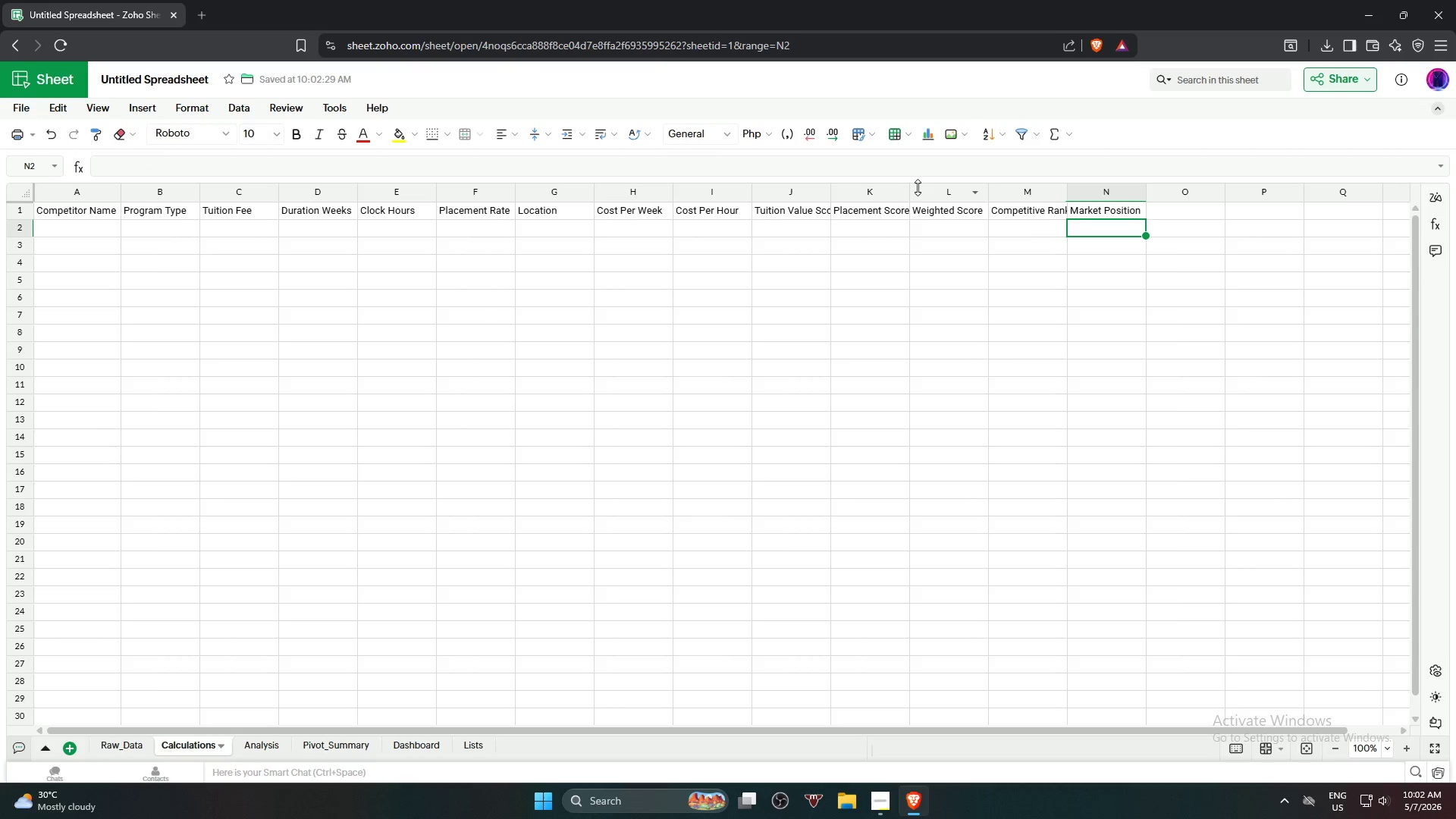 
double_click([907, 192])